 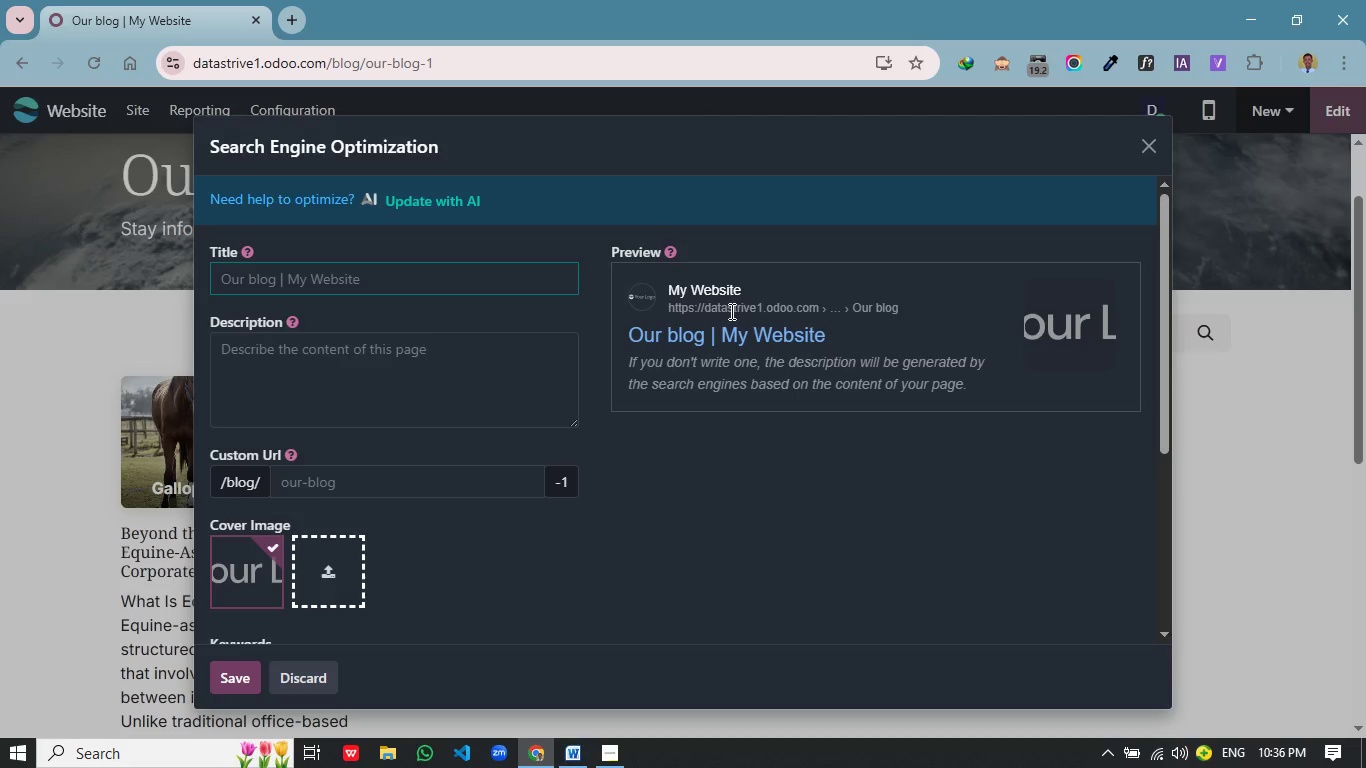 
key(Alt+Tab)
 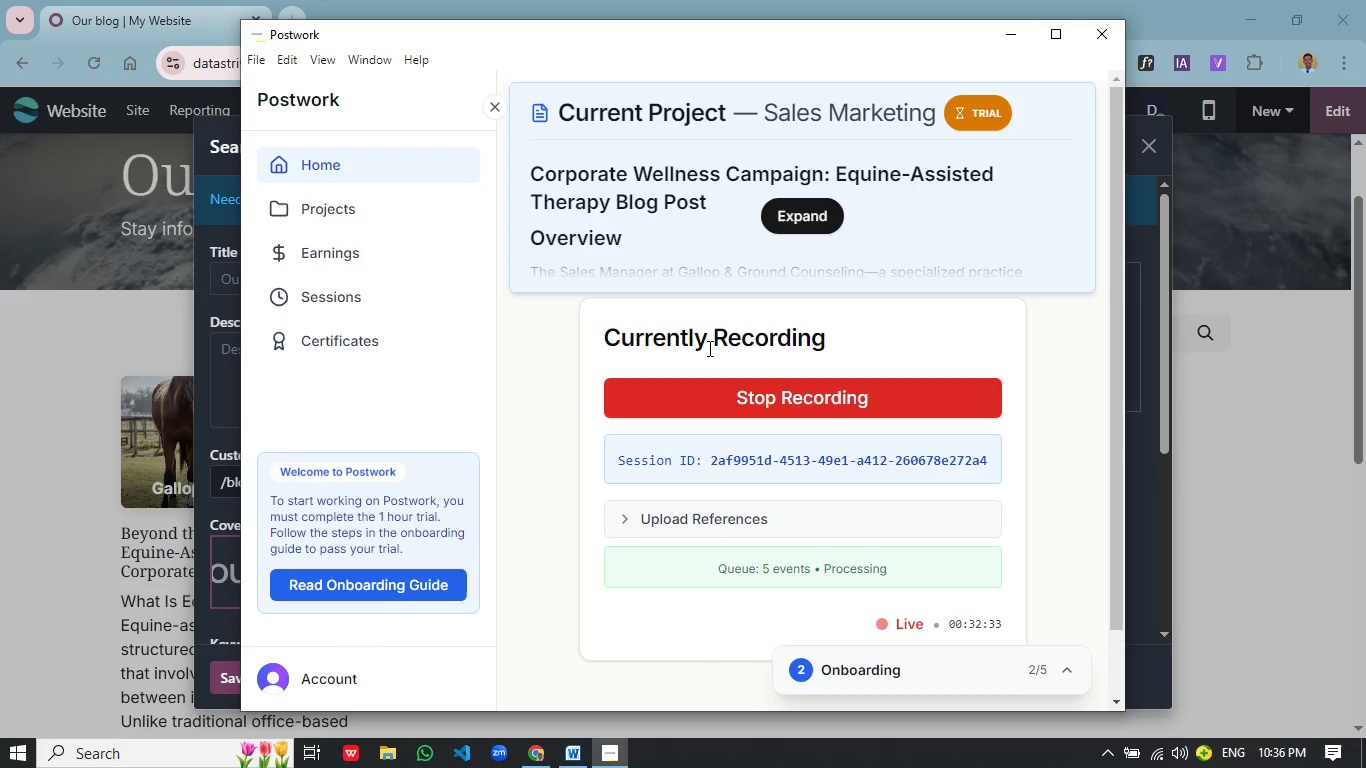 
key(Alt+AltLeft)
 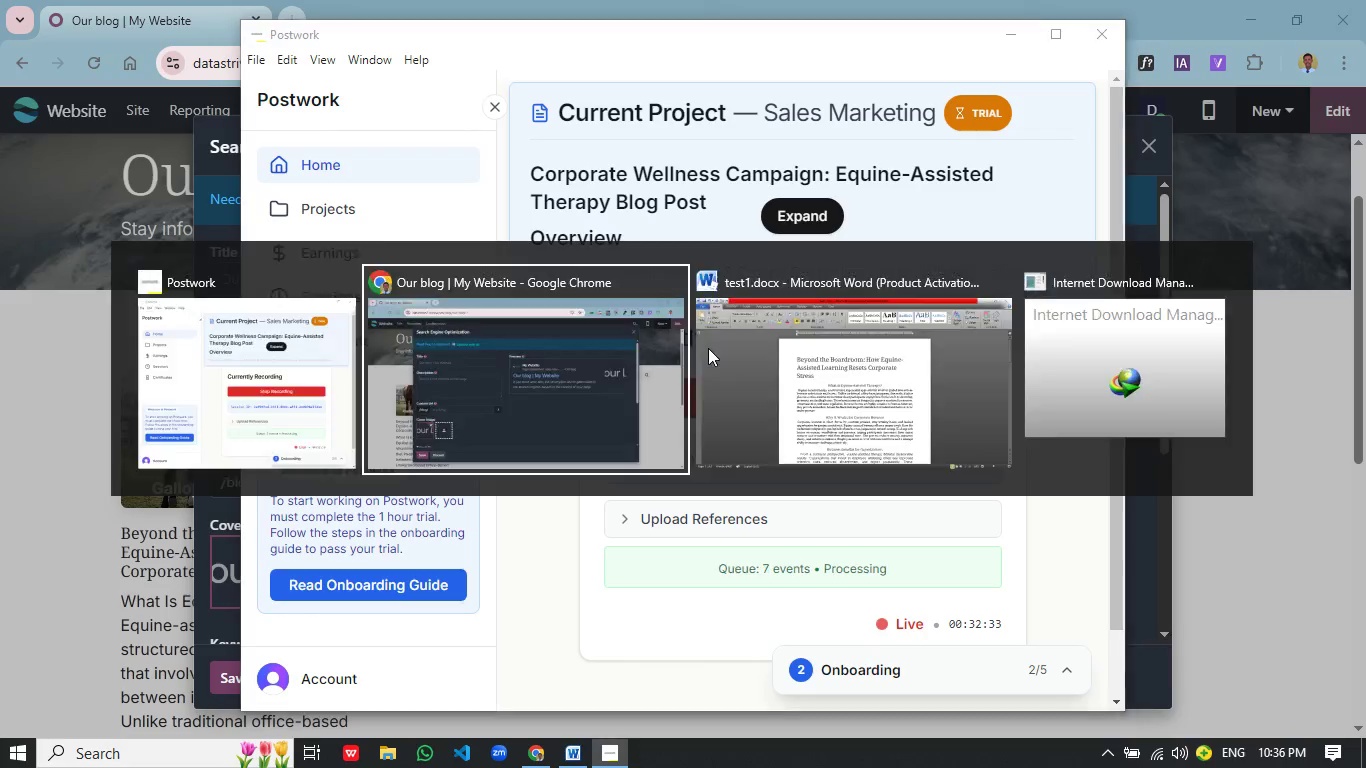 
key(Alt+Tab)
 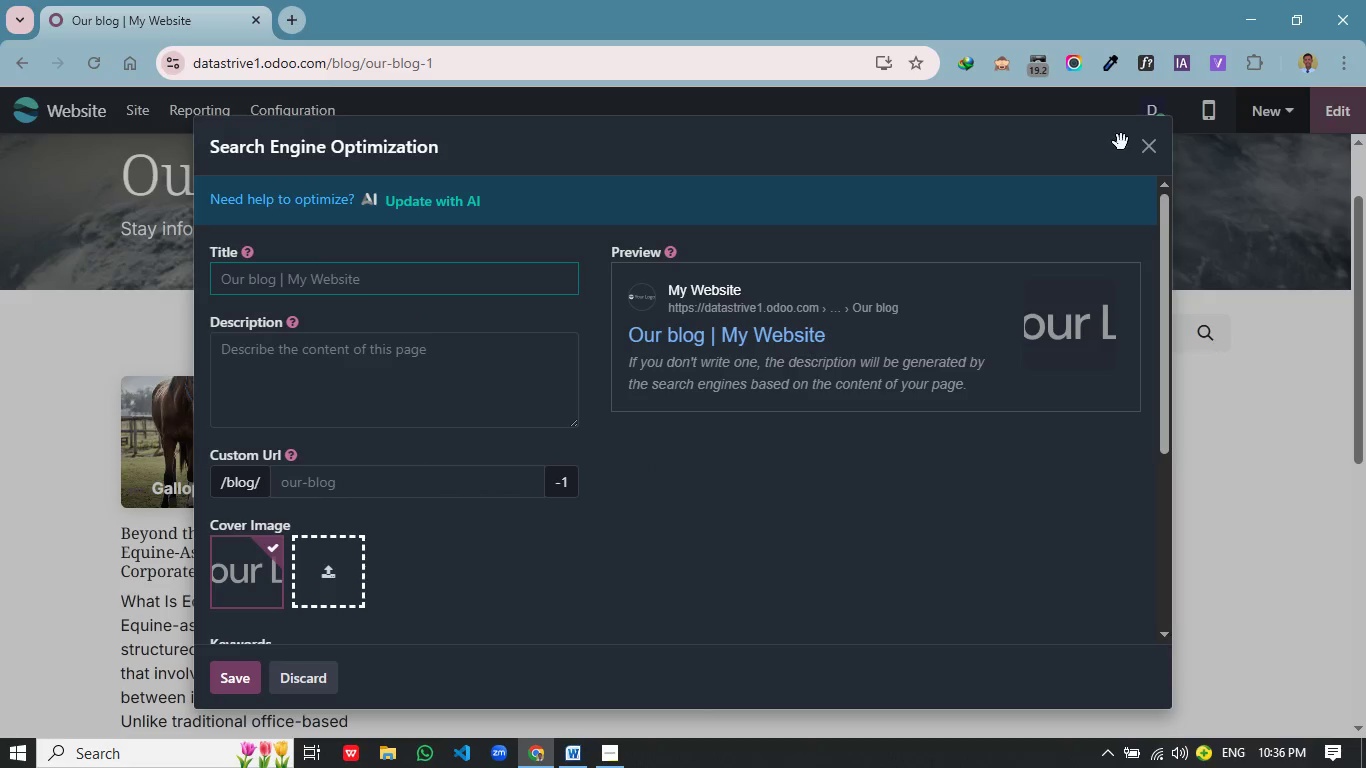 
left_click([1142, 143])
 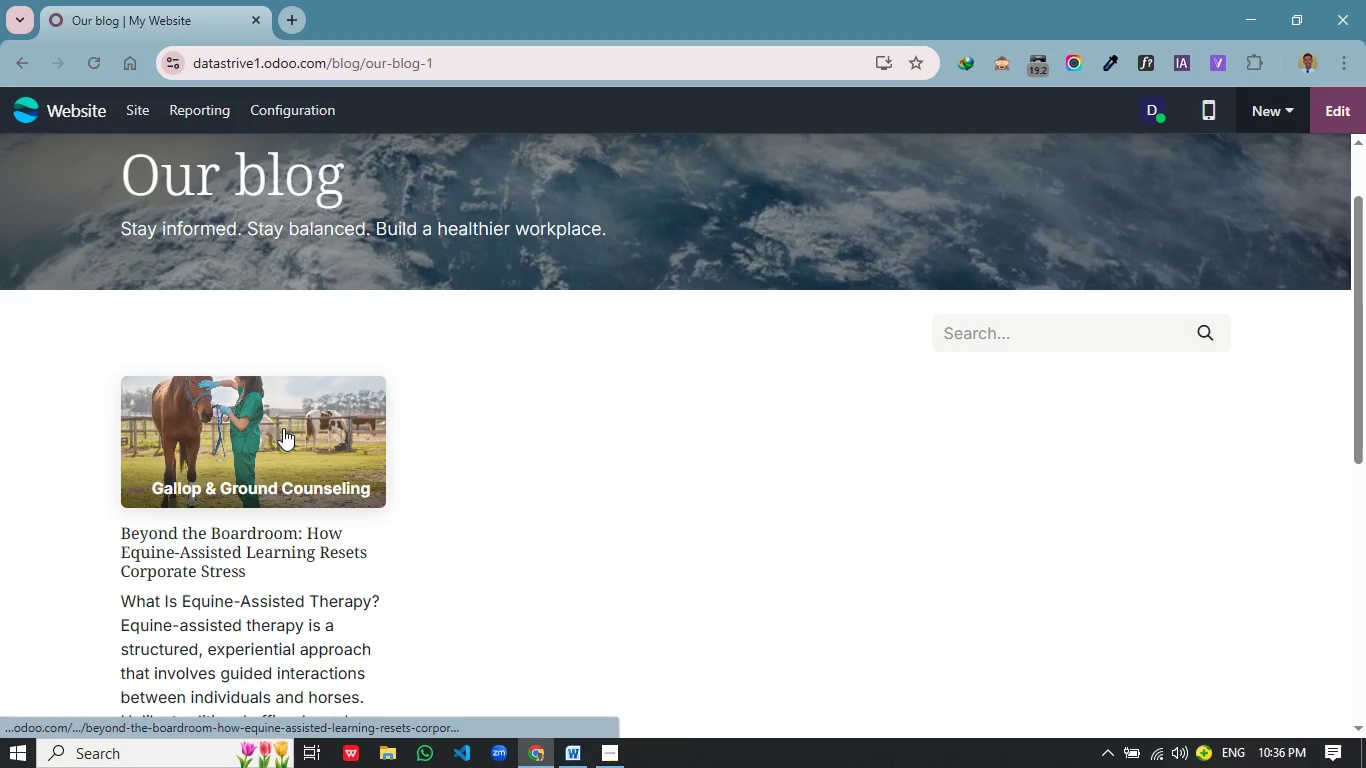 
left_click([283, 428])
 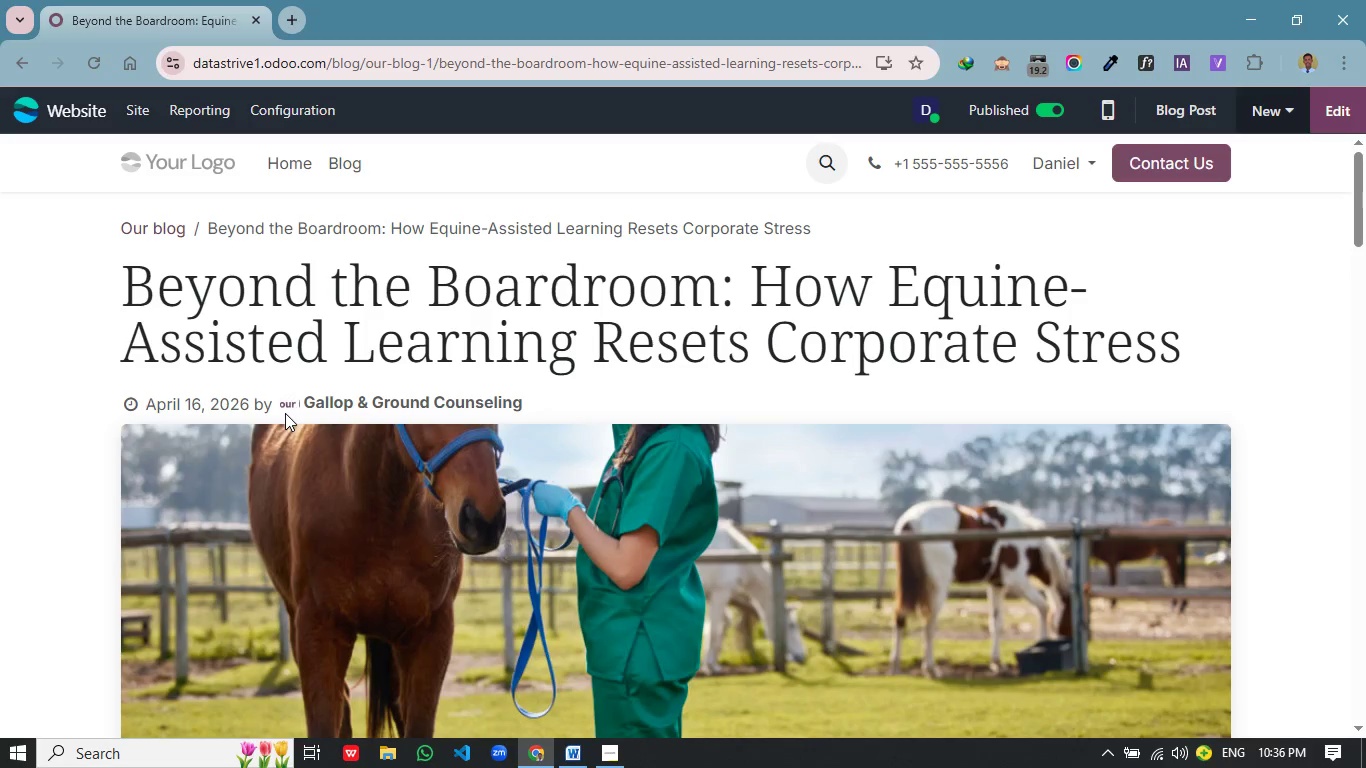 
left_click([145, 114])
 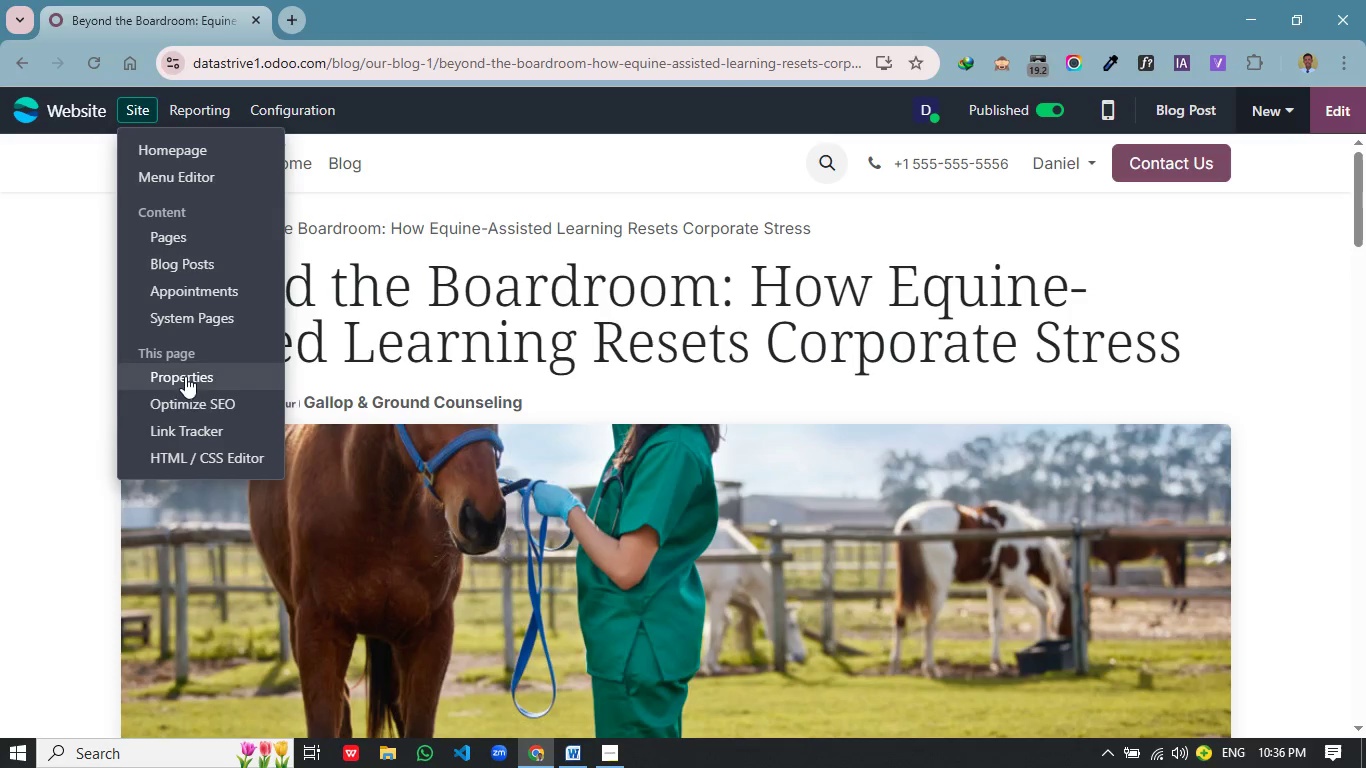 
left_click([195, 403])
 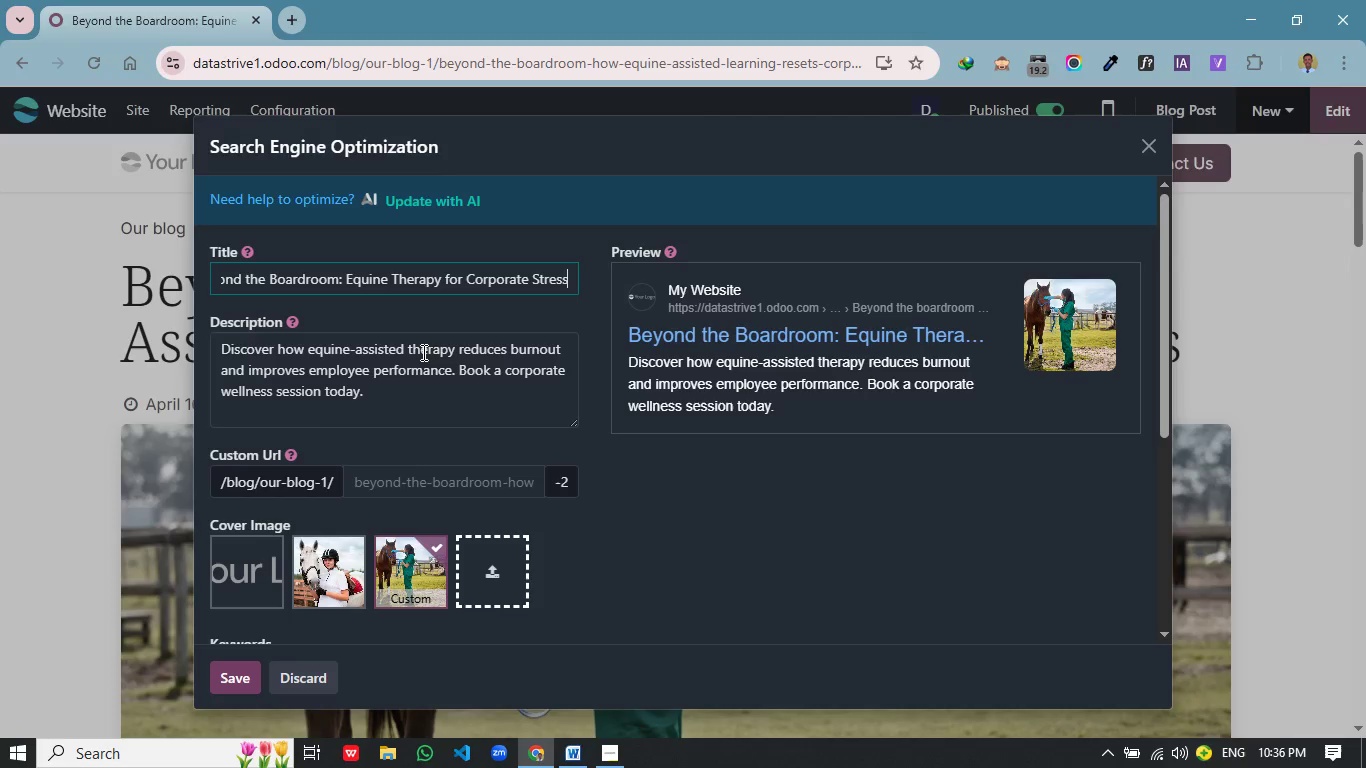 
wait(6.64)
 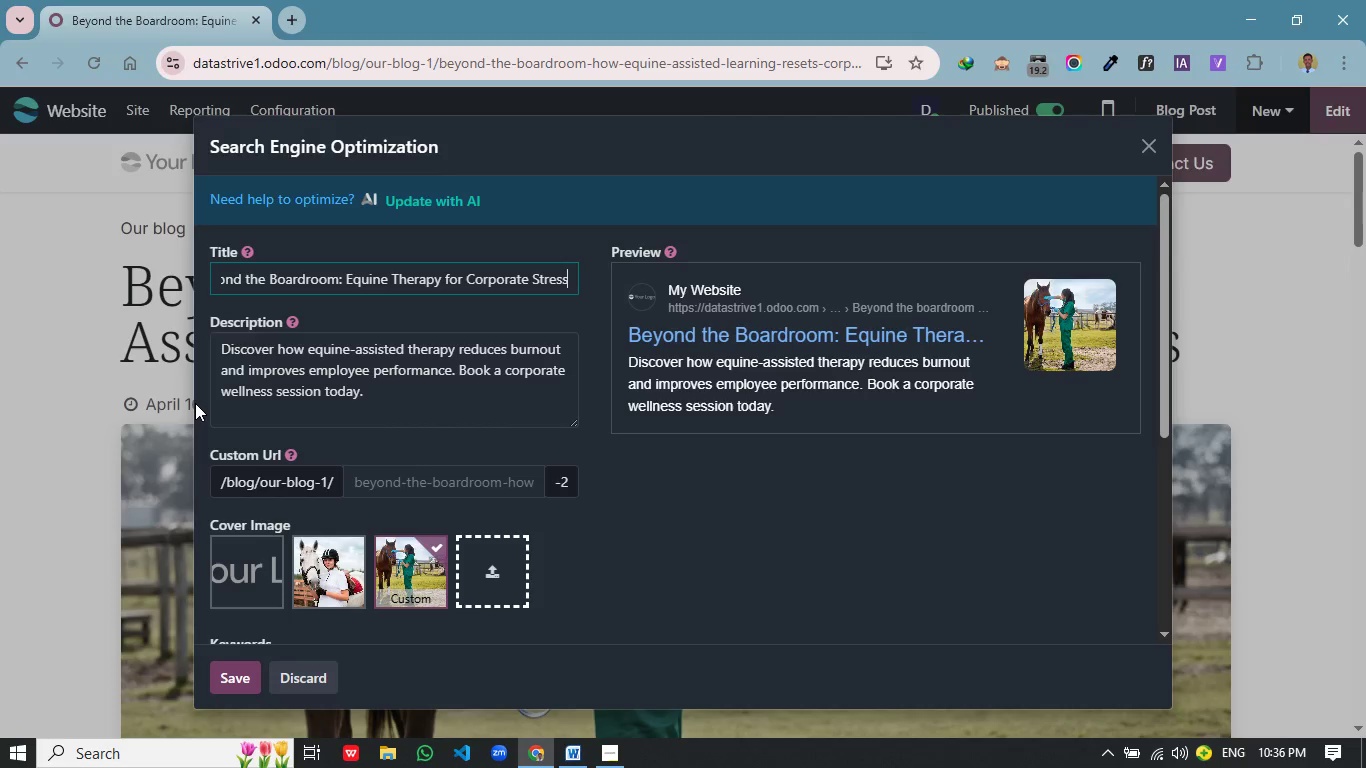 
left_click([419, 484])
 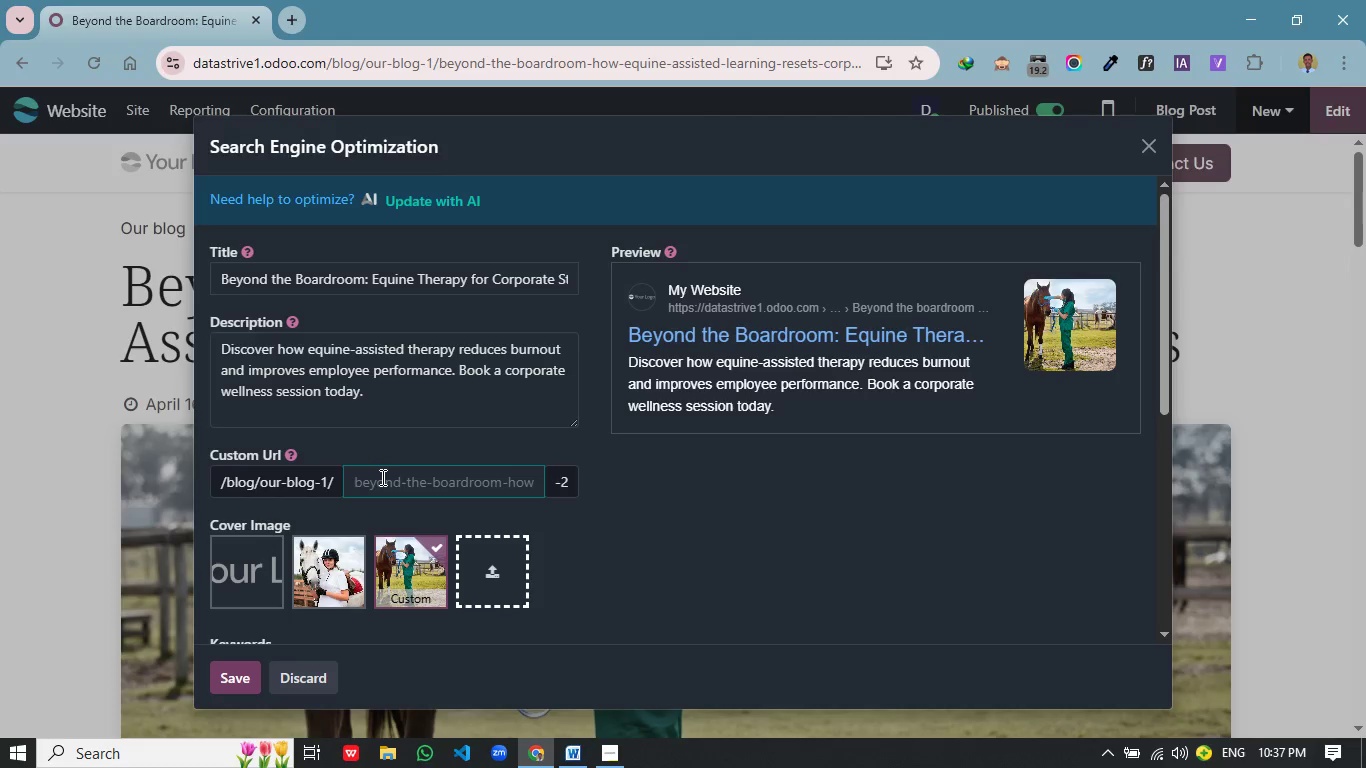 
wait(18.09)
 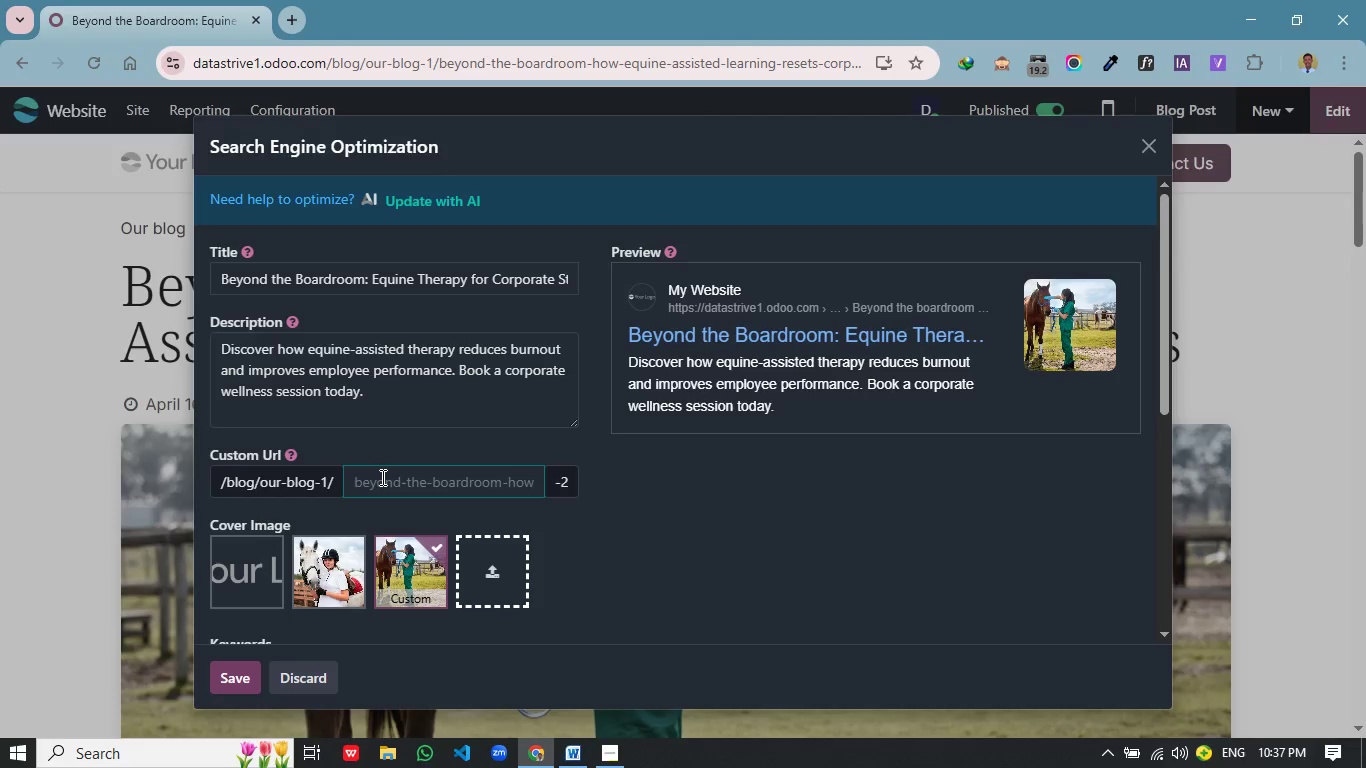 
left_click_drag(start_coordinate=[588, 66], to_coordinate=[464, 69])
 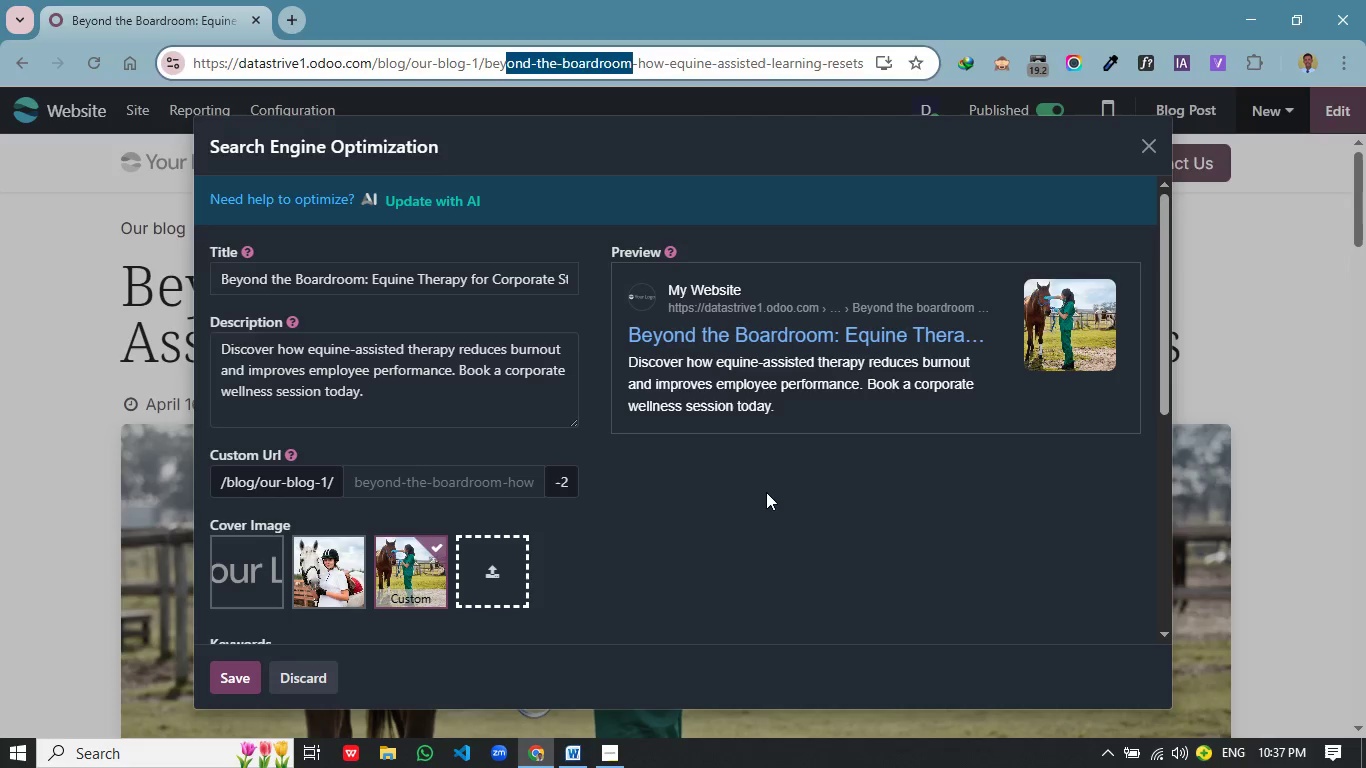 
left_click([768, 493])
 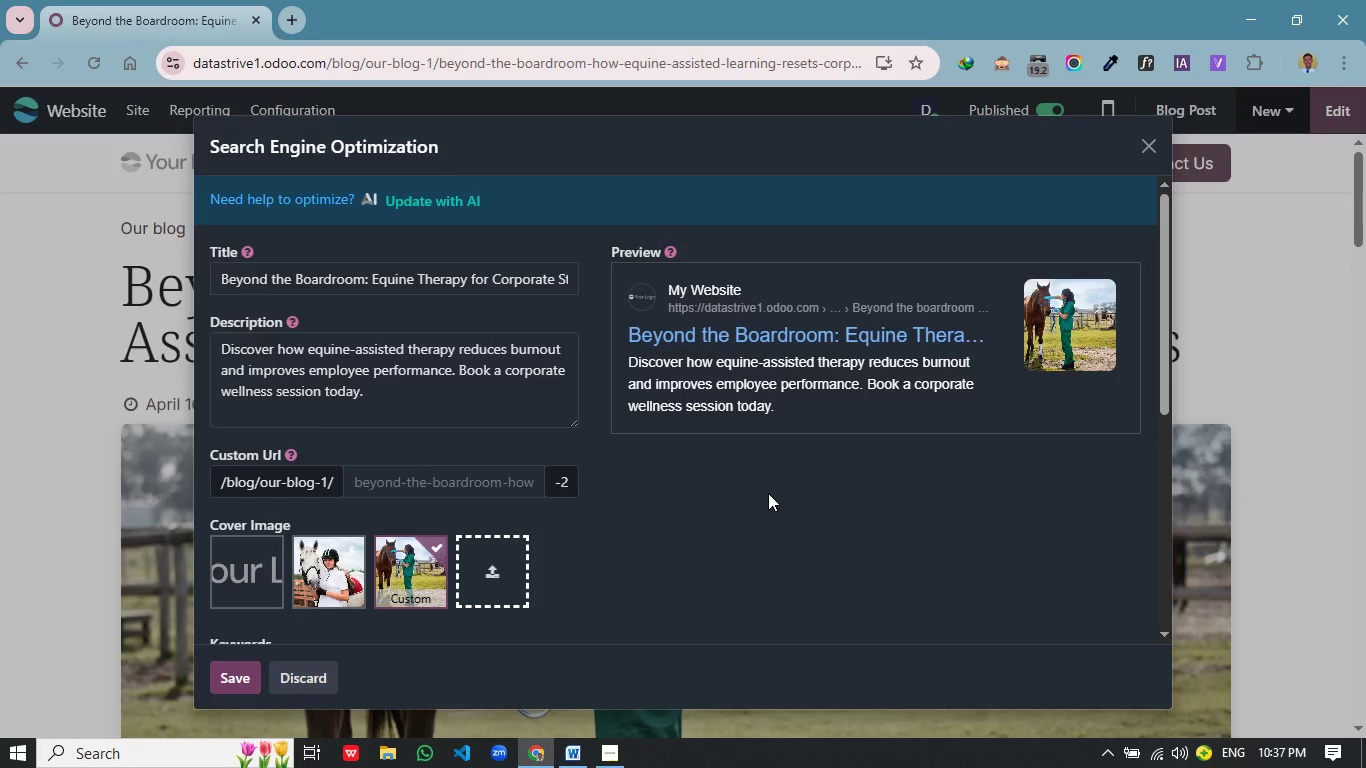 
key(Alt+Tab)
 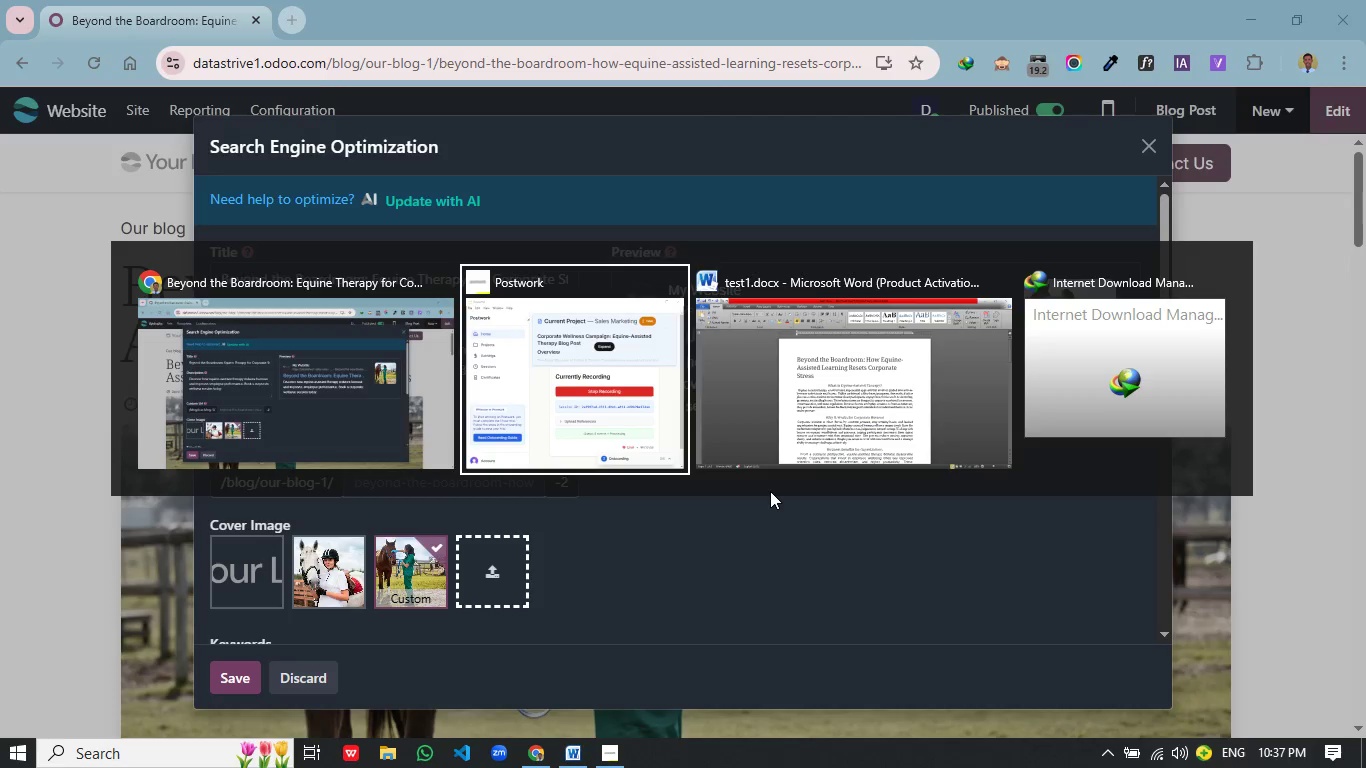 
key(Alt+Tab)
 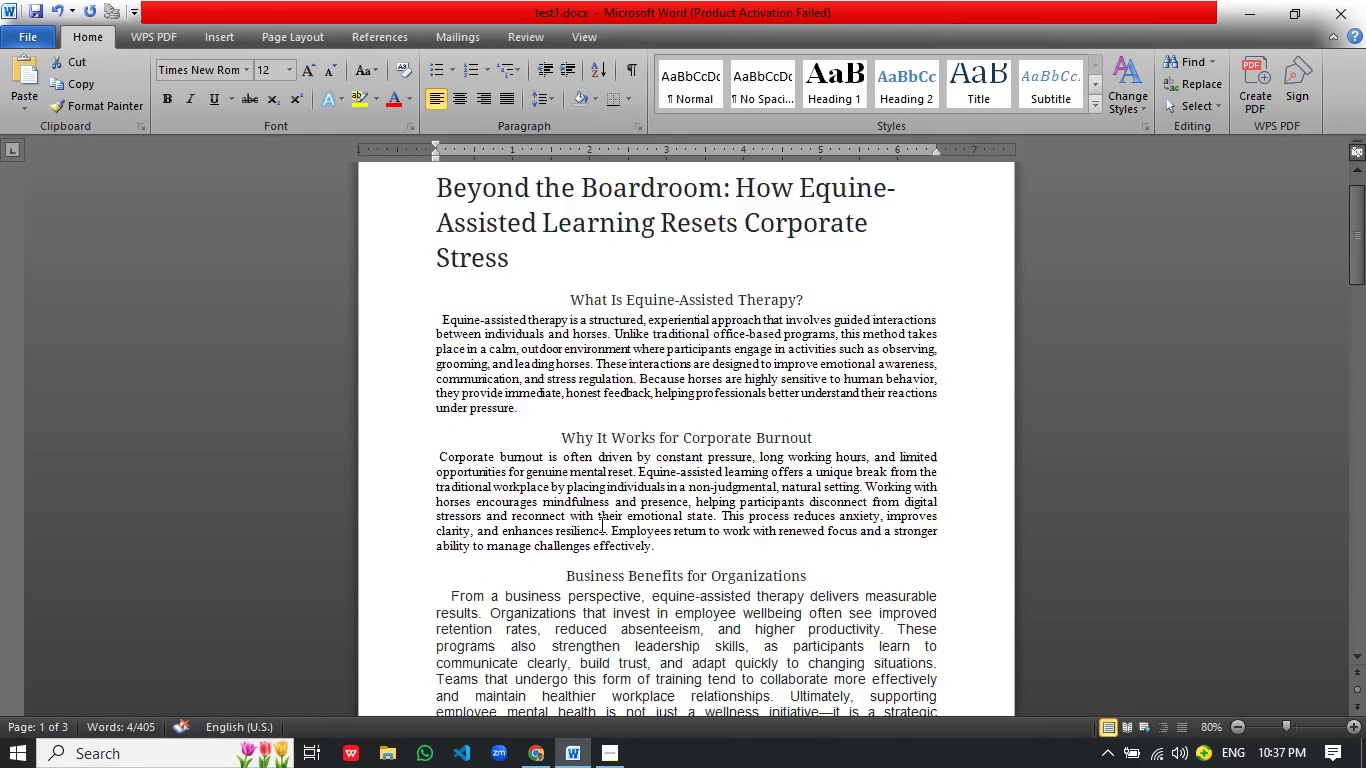 
scroll: coordinate [663, 521], scroll_direction: down, amount: 25.0
 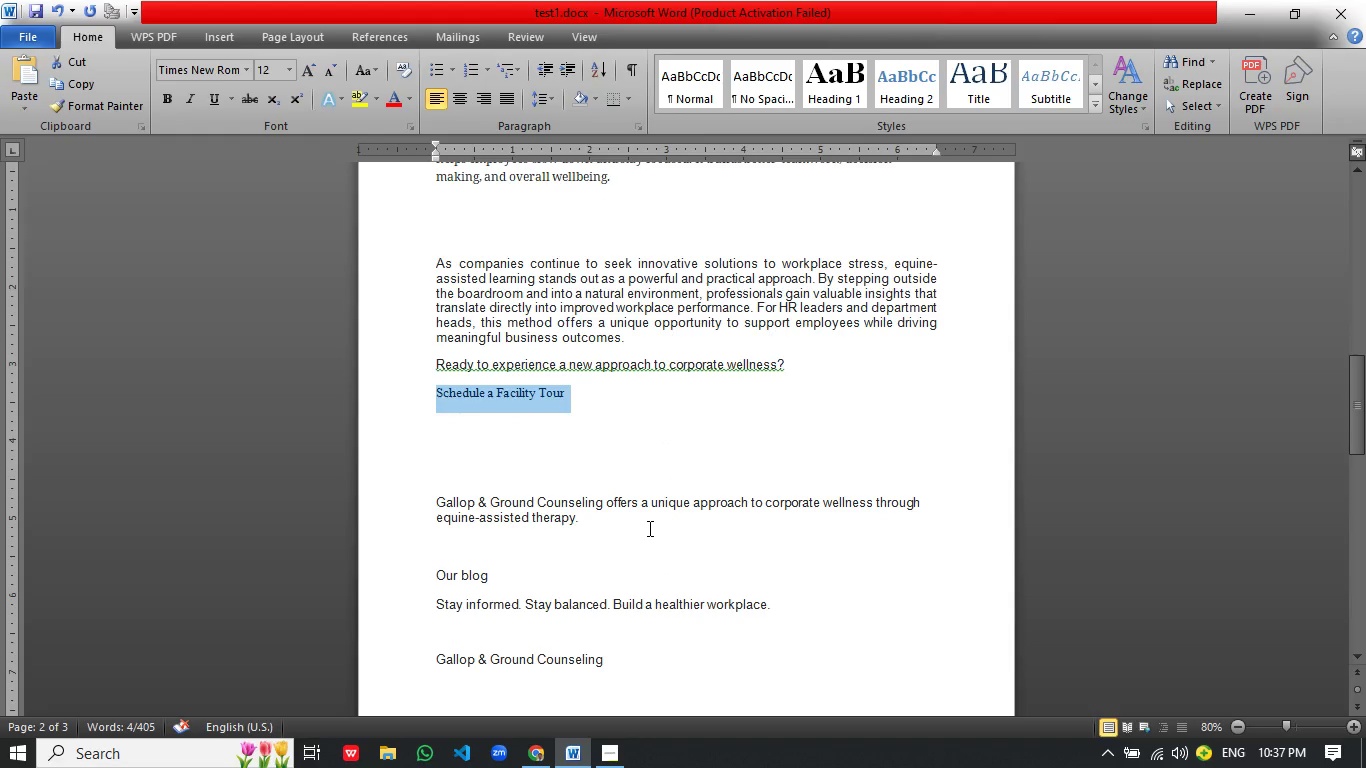 
scroll: coordinate [648, 528], scroll_direction: up, amount: 4.0
 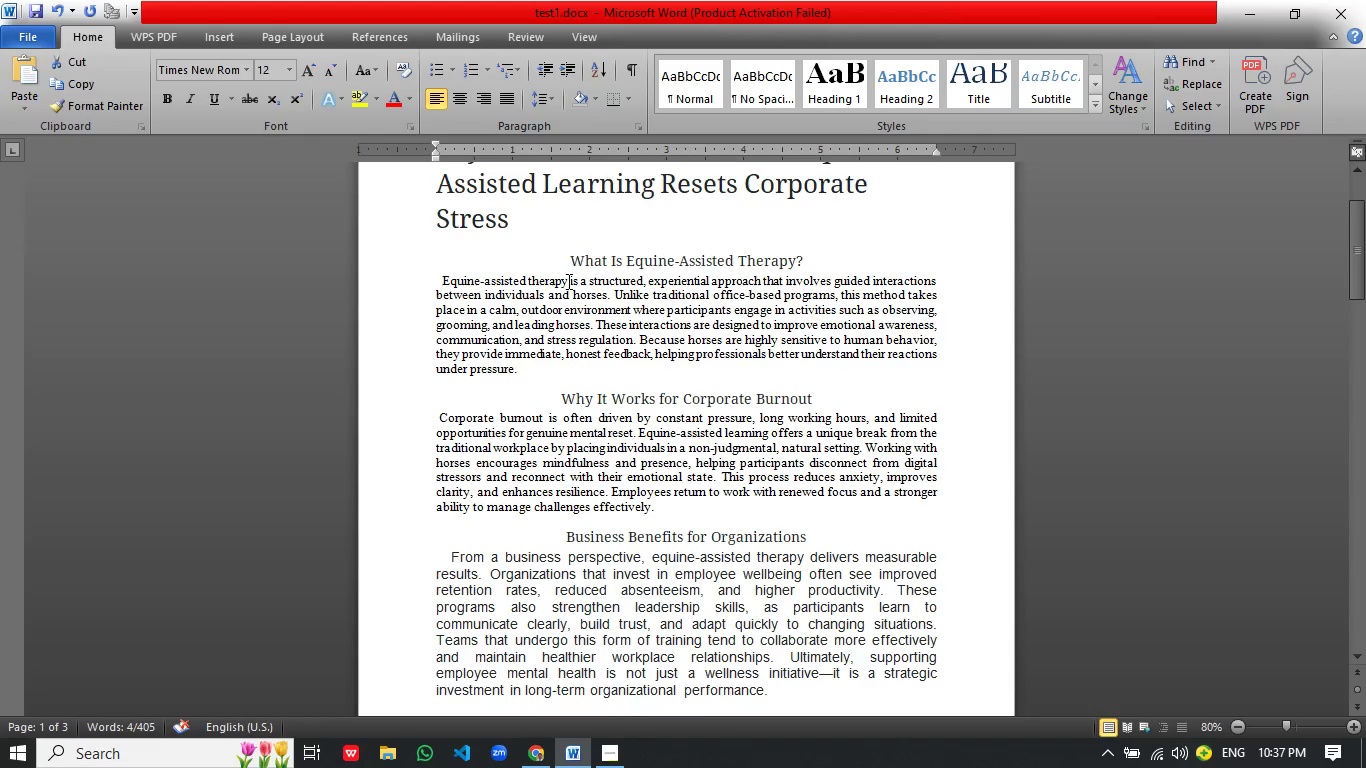 
left_click_drag(start_coordinate=[568, 281], to_coordinate=[453, 279])
 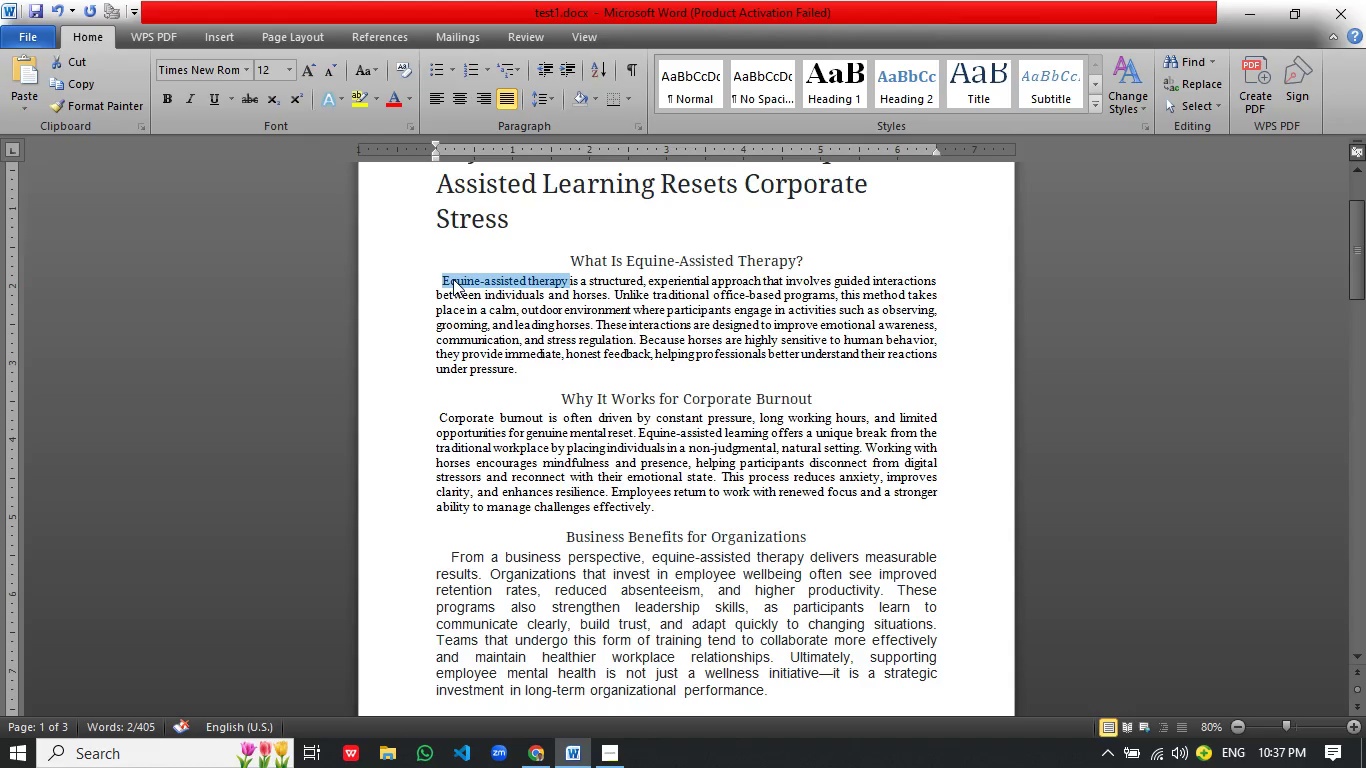 
key(Control+C)
 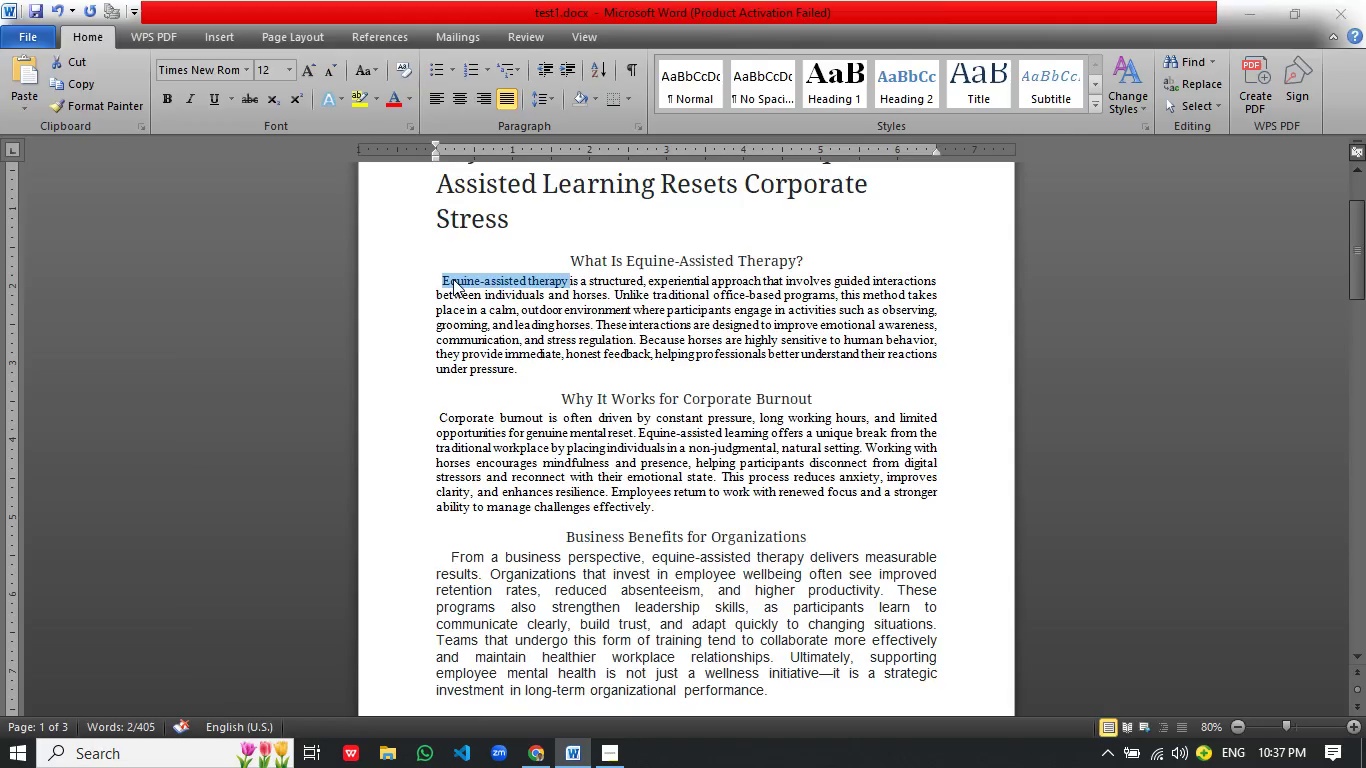 
key(Alt+AltLeft)
 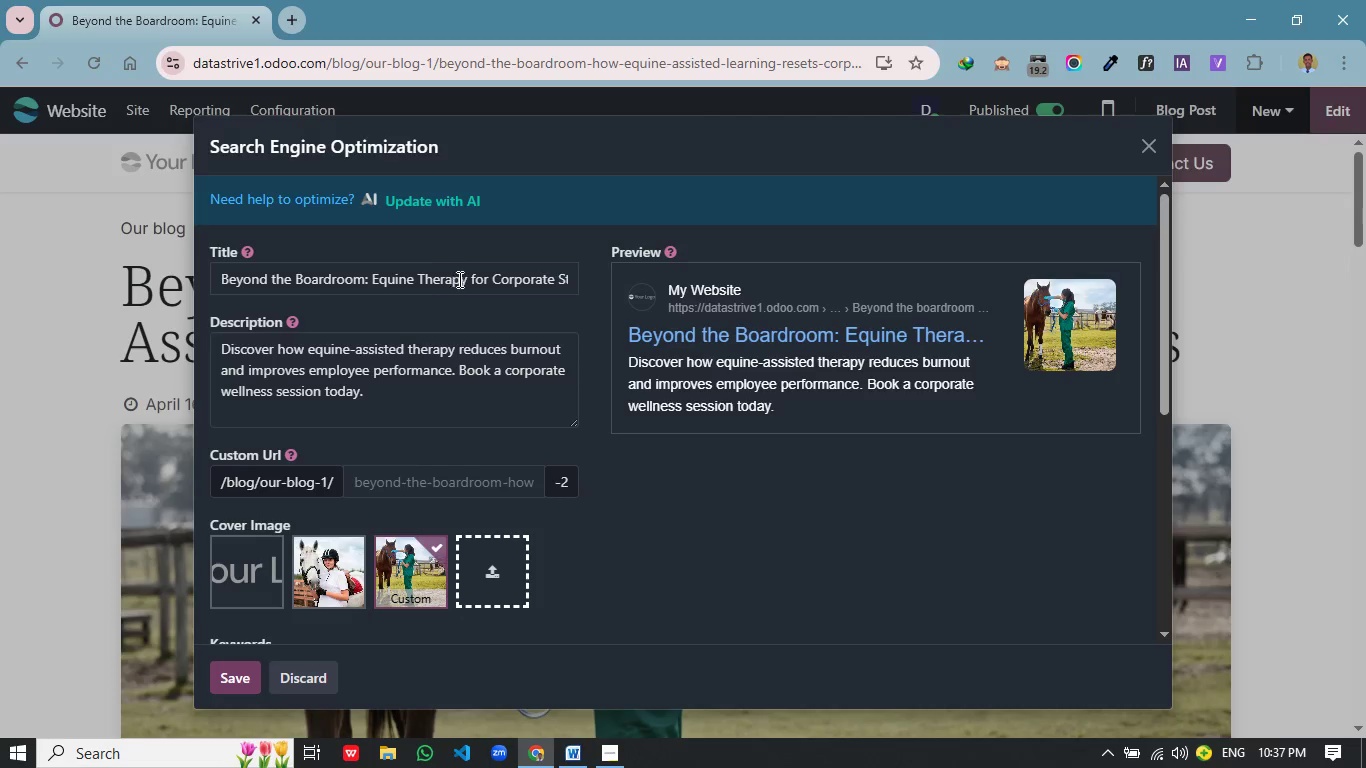 
key(Alt+Tab)
 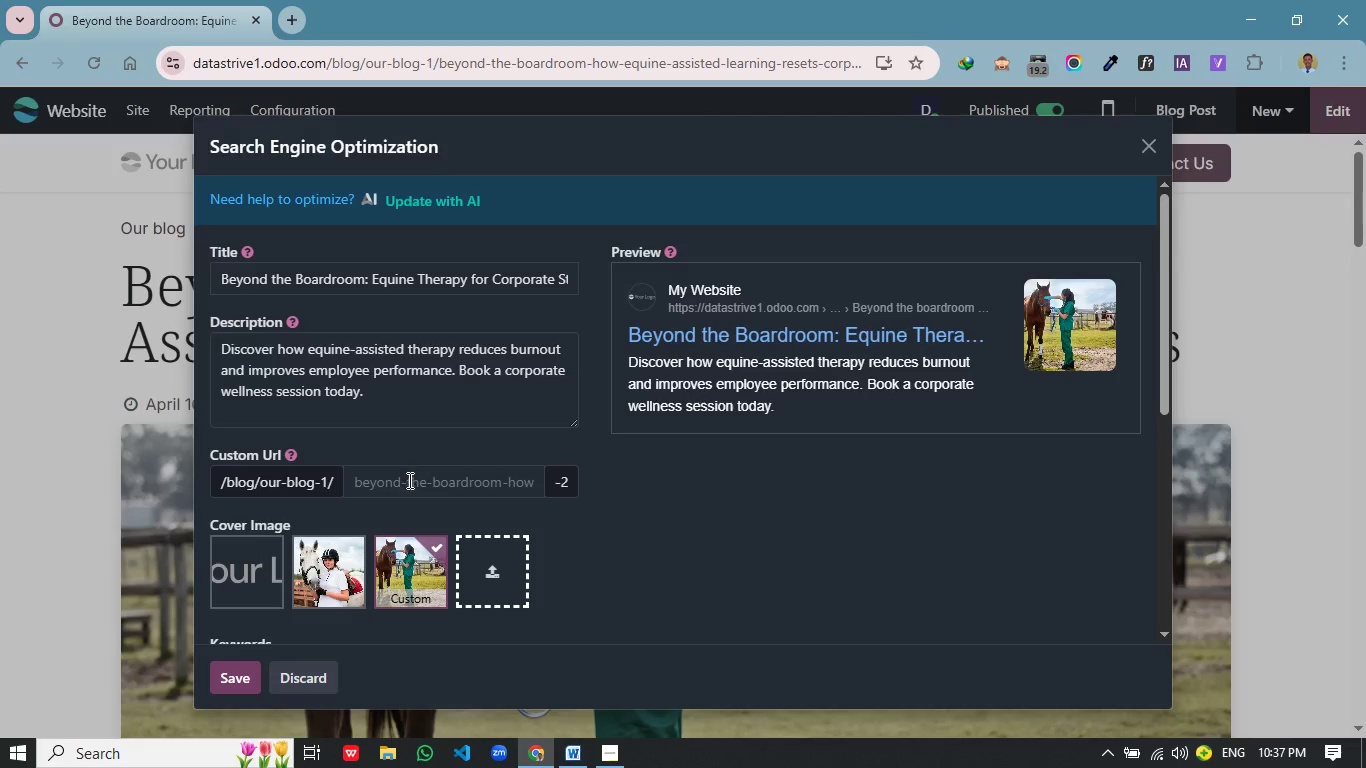 
left_click([408, 480])
 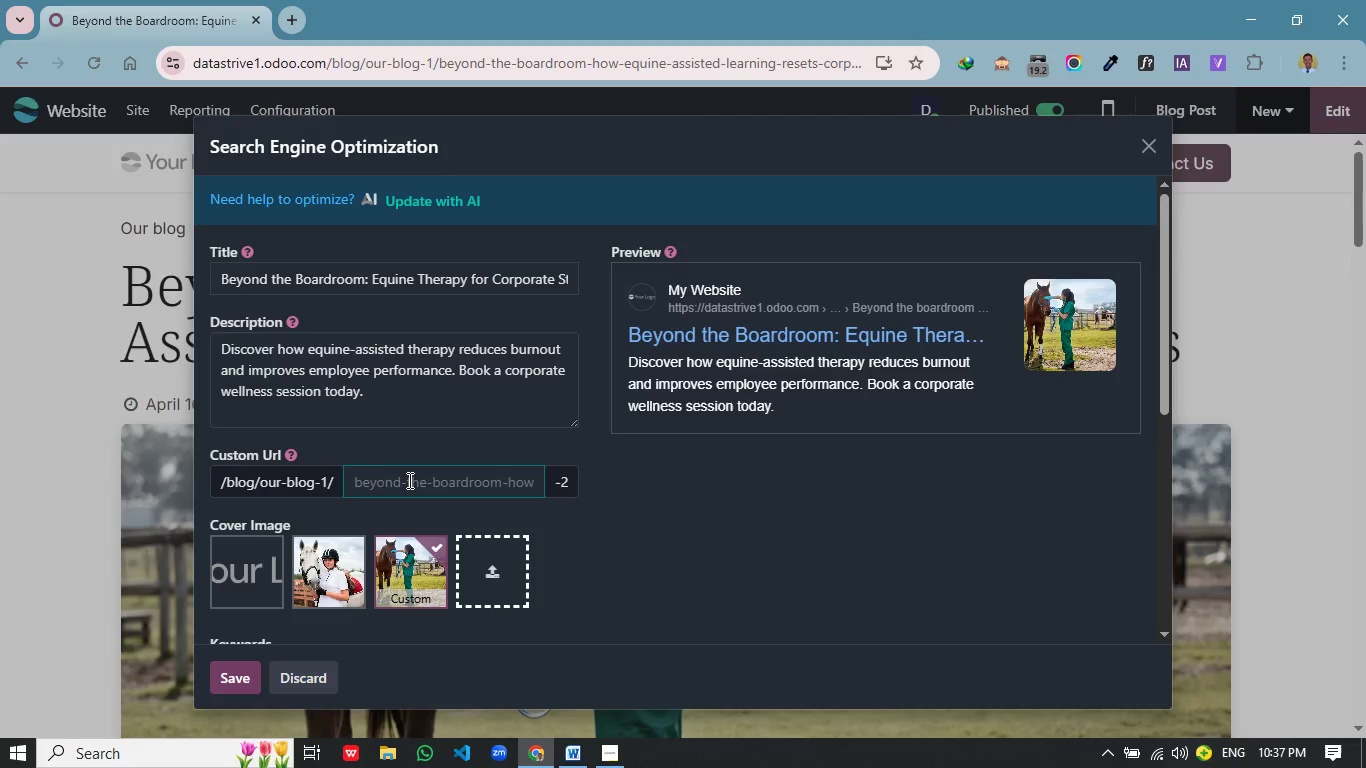 
key(Control+V)
 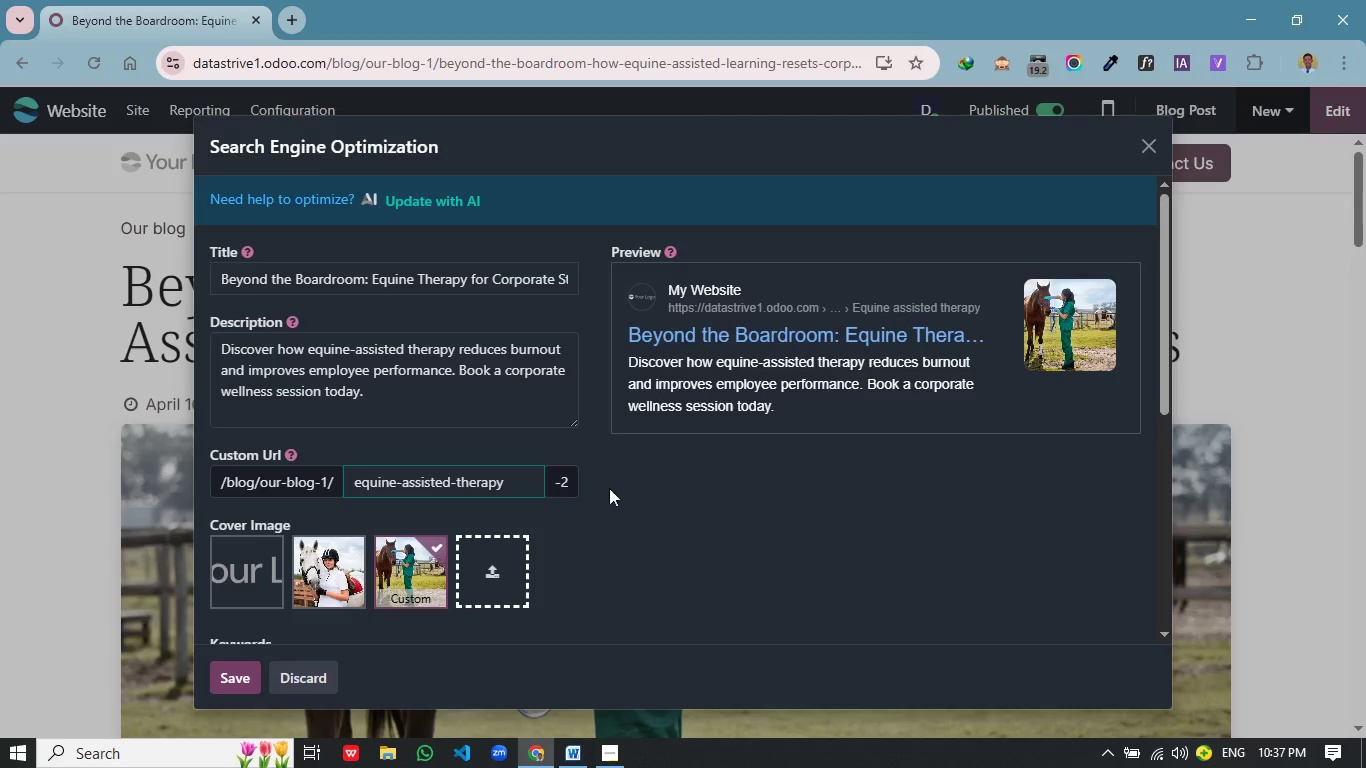 
left_click([680, 492])
 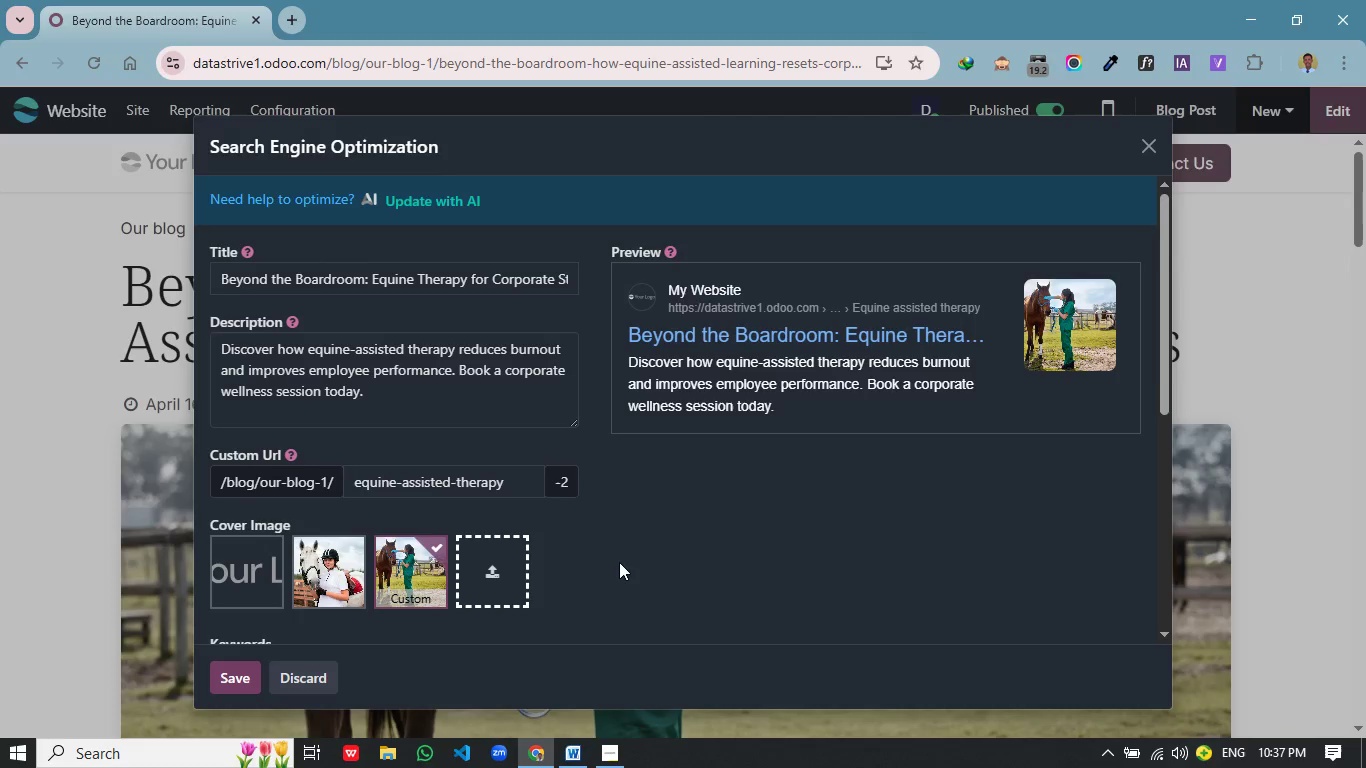 
scroll: coordinate [450, 505], scroll_direction: down, amount: 5.0
 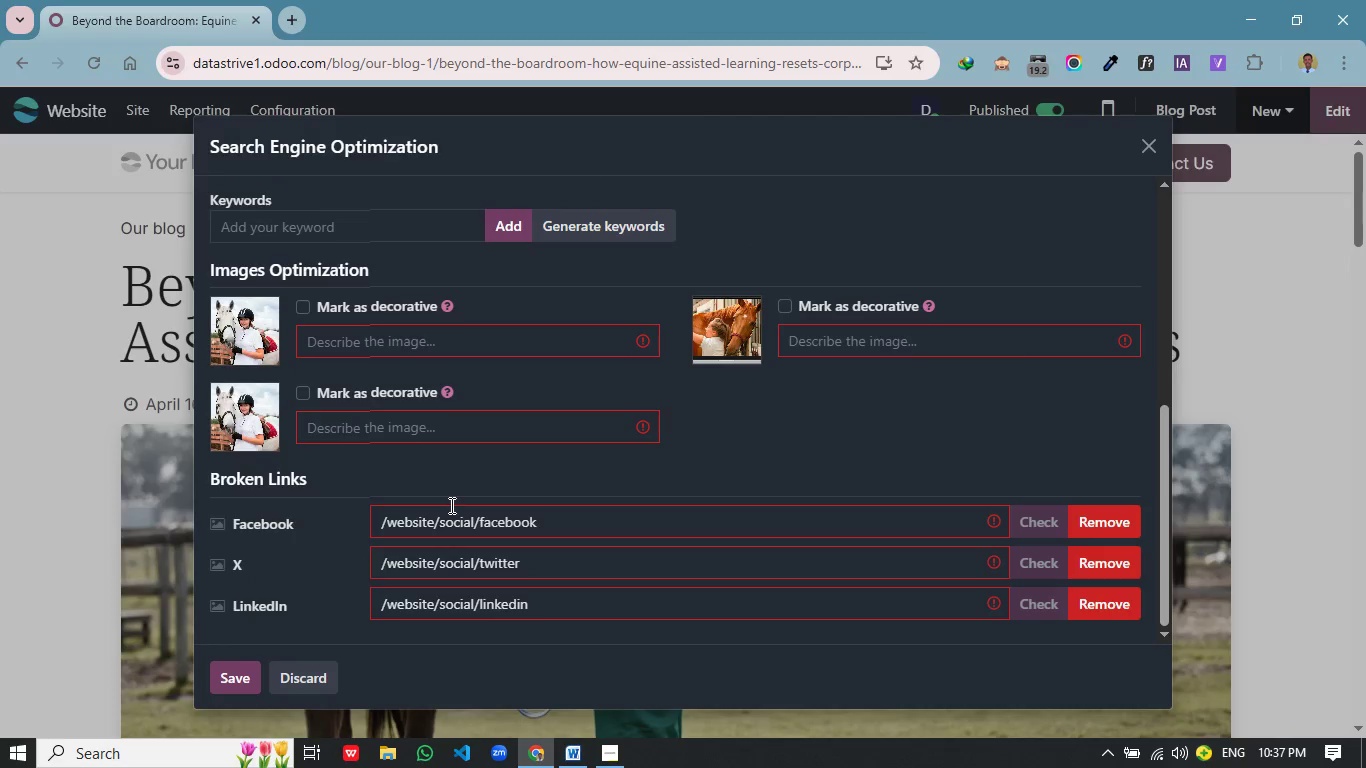 
scroll: coordinate [450, 505], scroll_direction: up, amount: 2.0
 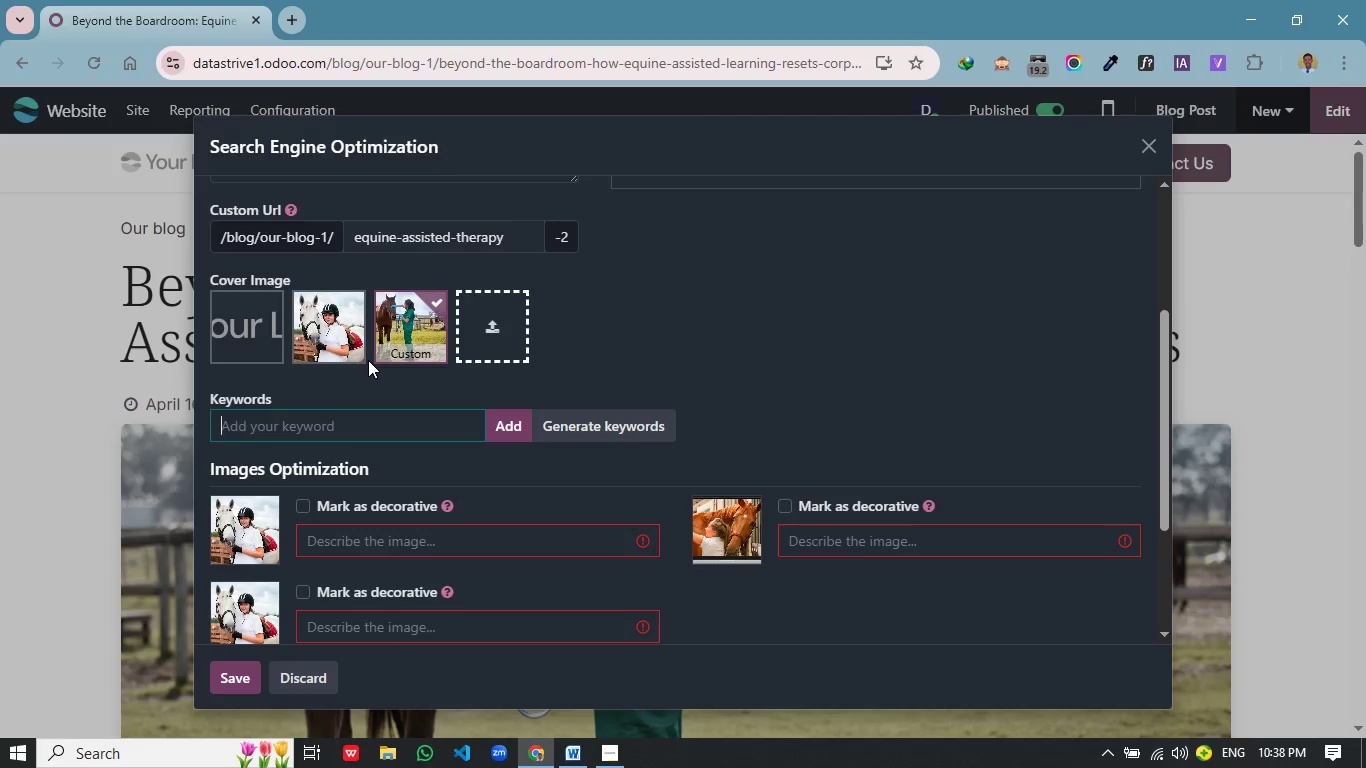 
wait(28.43)
 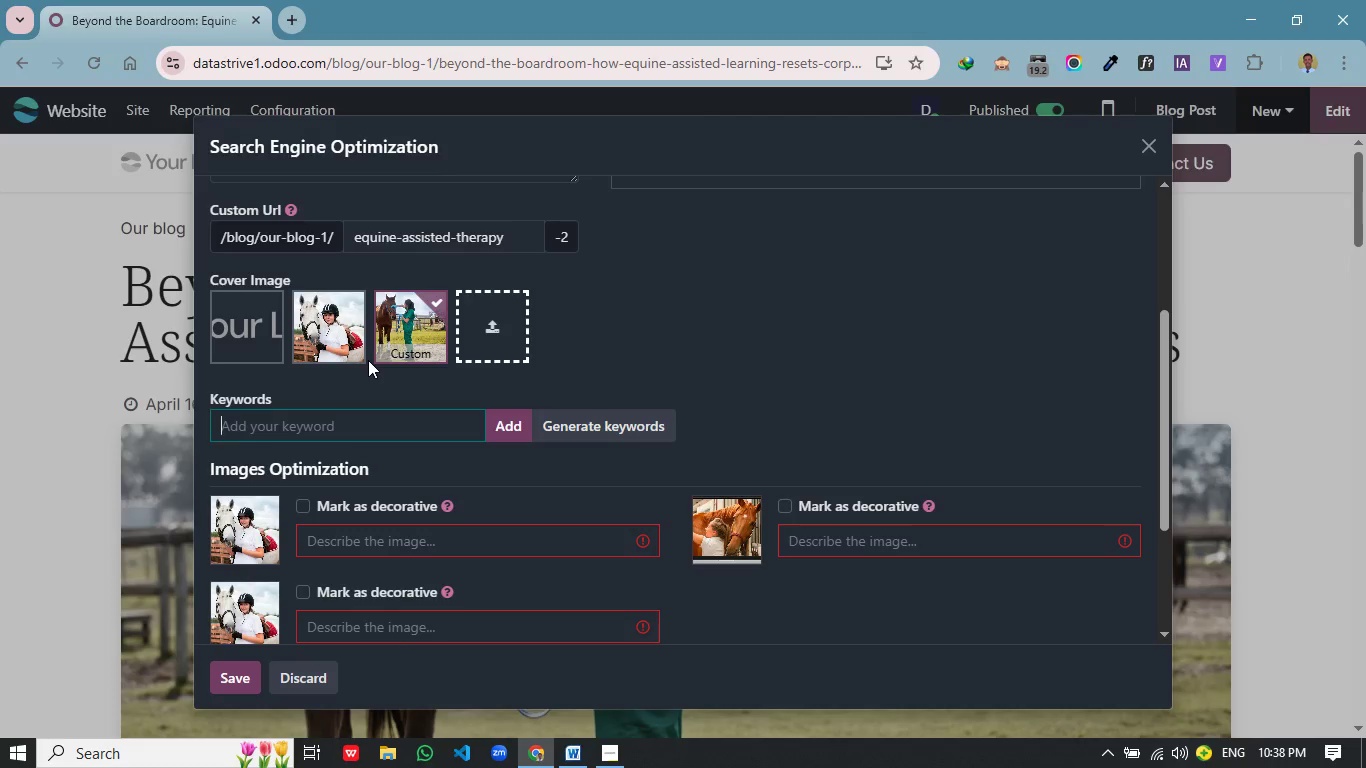 
scroll: coordinate [773, 413], scroll_direction: up, amount: 5.0
 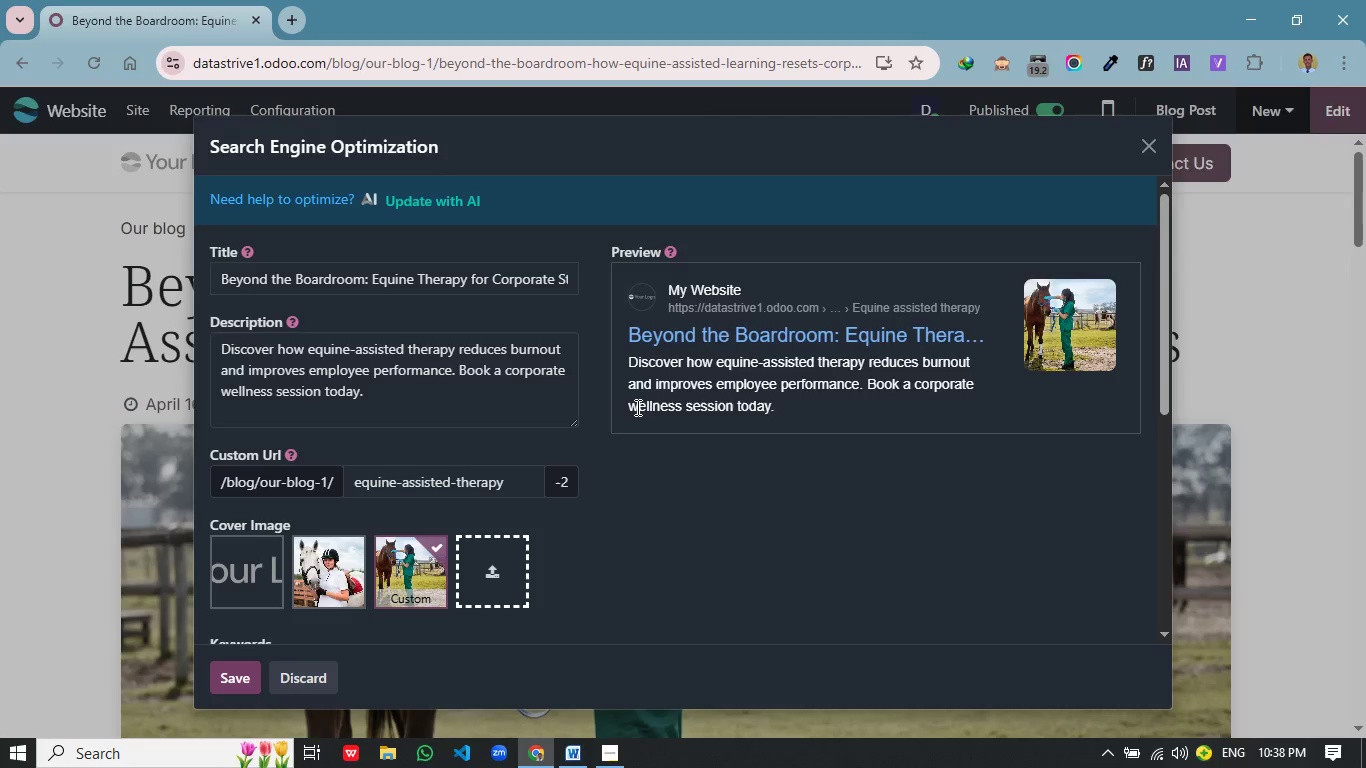 
scroll: coordinate [636, 407], scroll_direction: down, amount: 3.0
 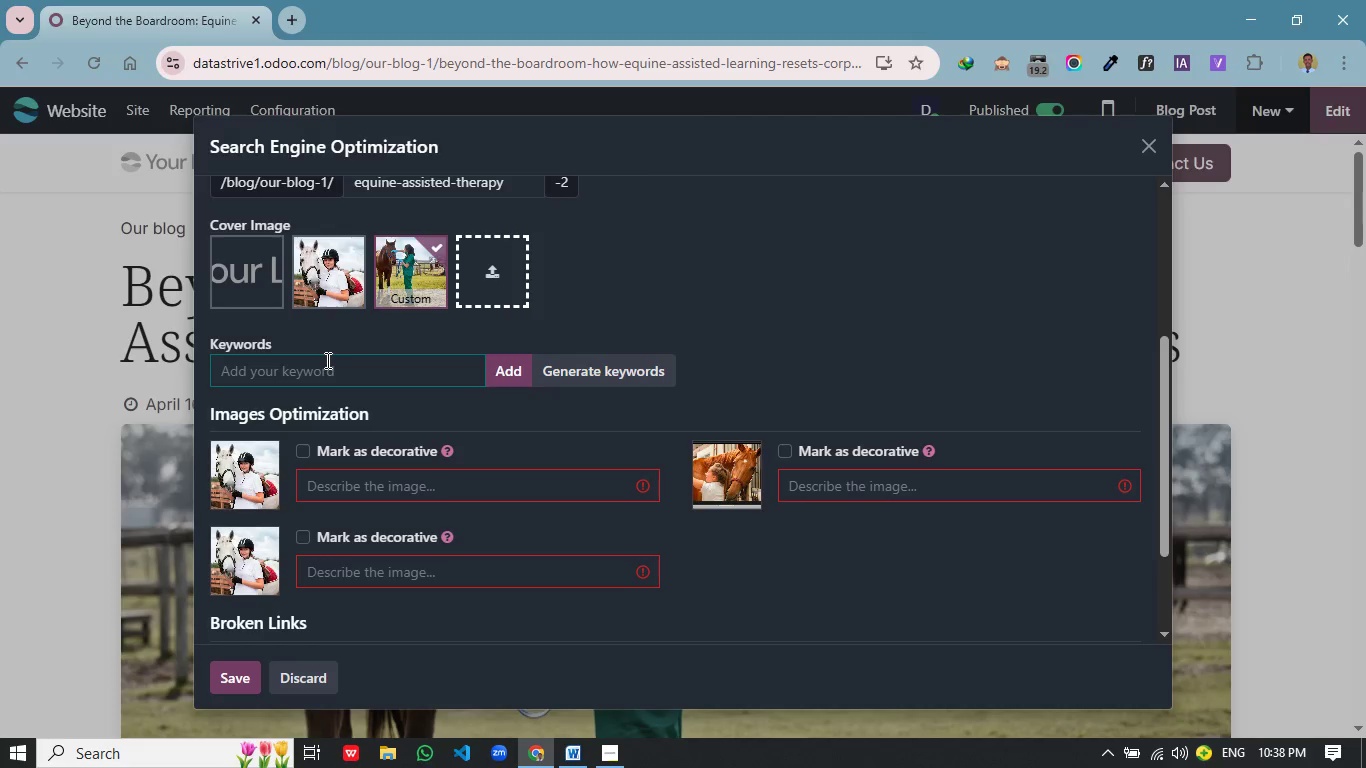 
wait(30.75)
 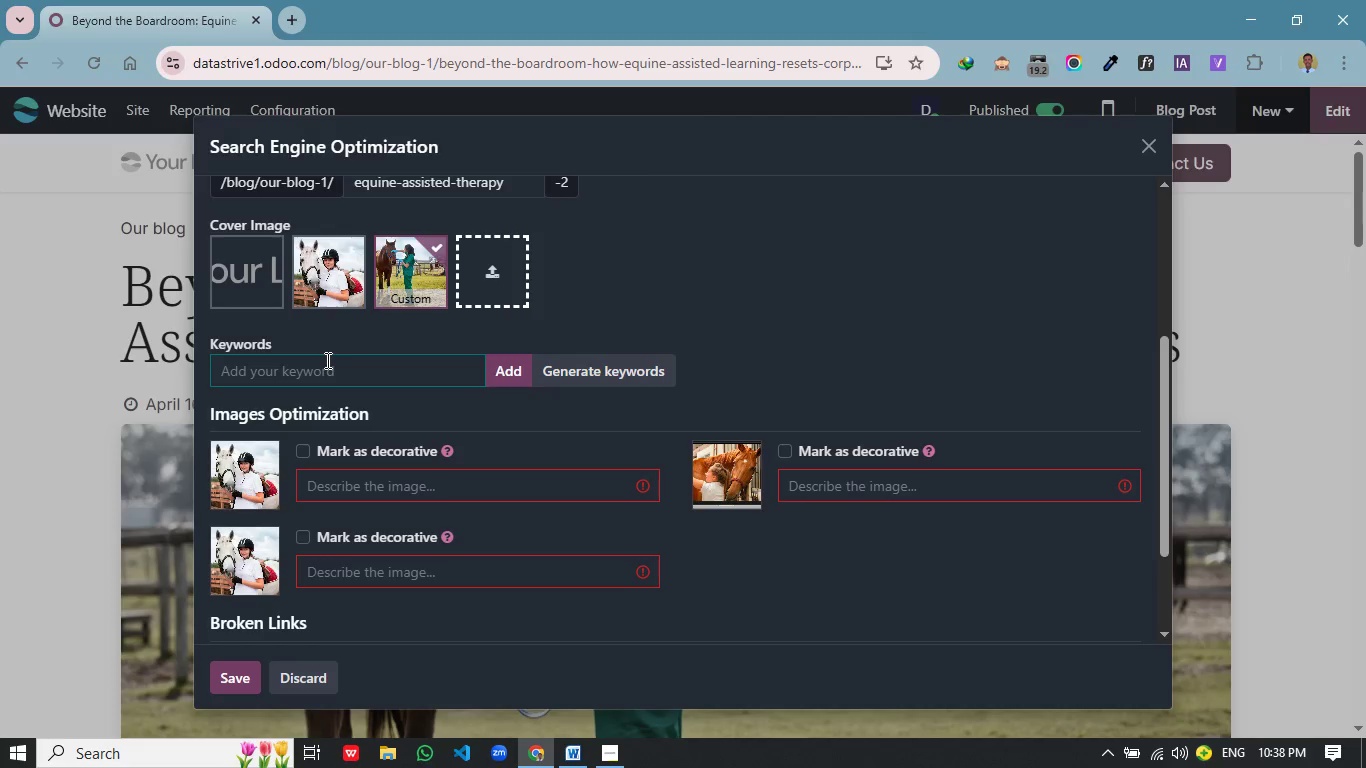 
type(Corporate Wellness)
 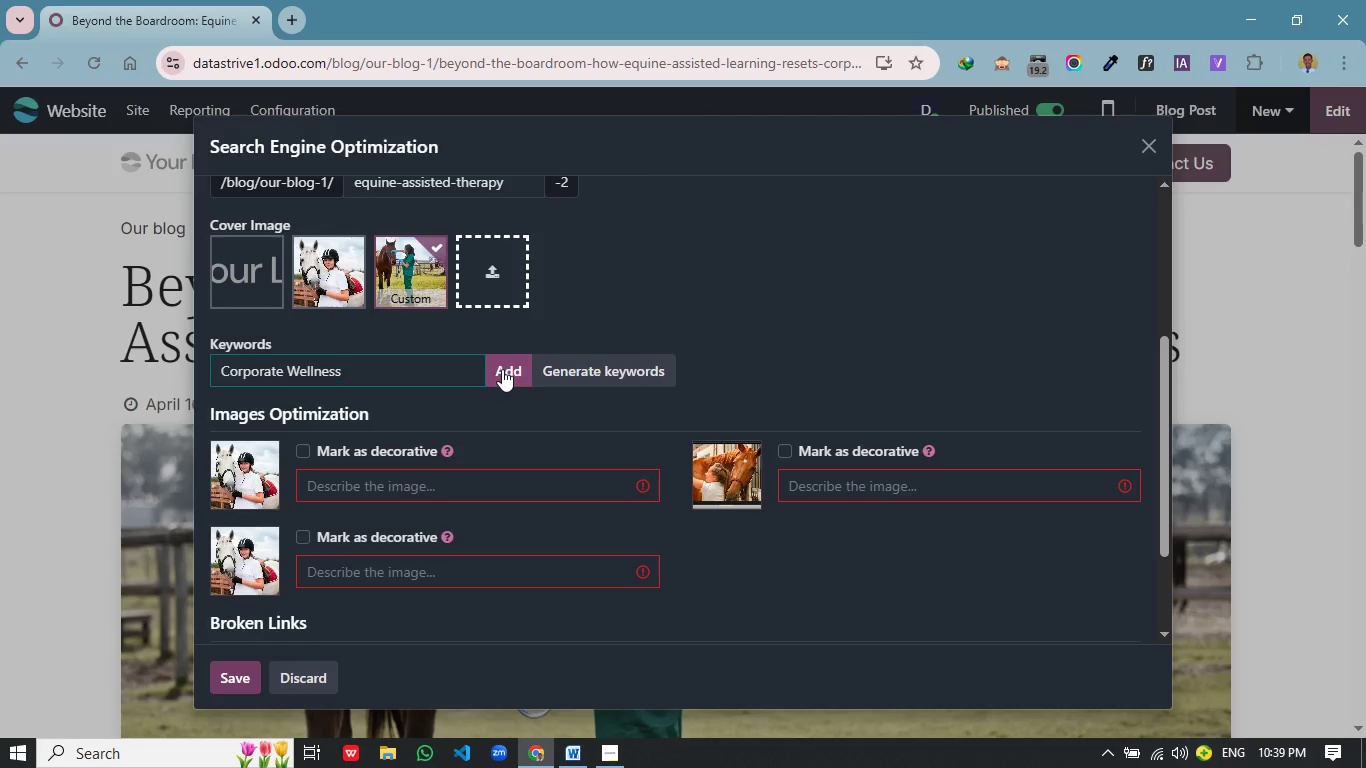 
left_click([503, 368])
 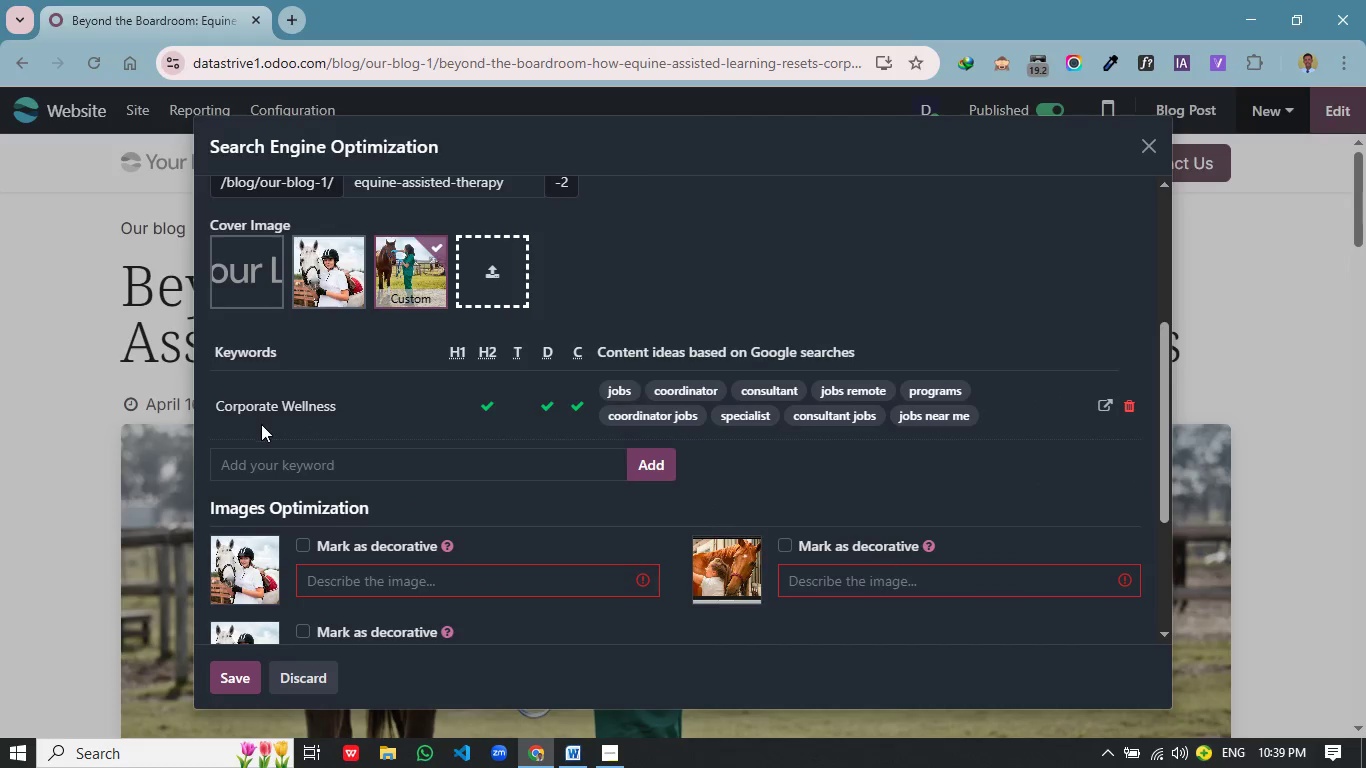 
left_click([258, 464])
 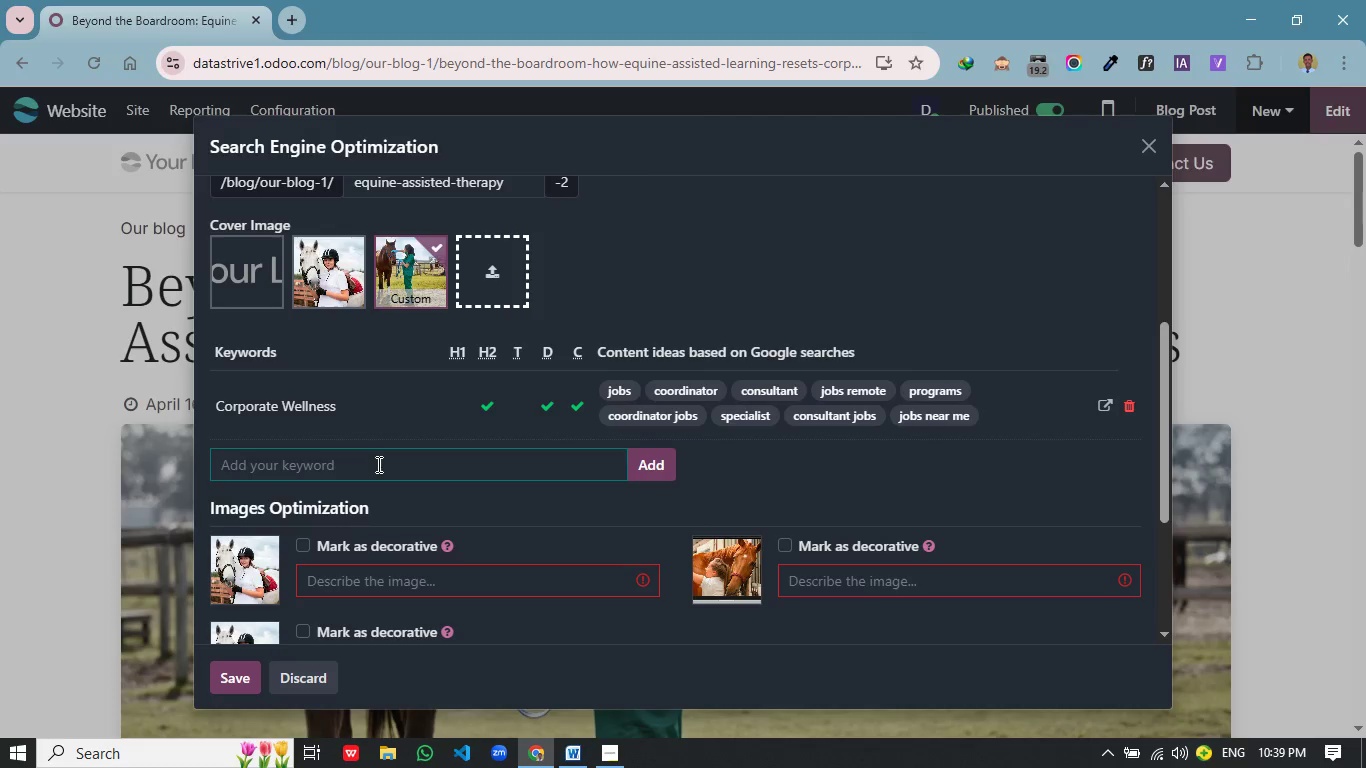 
type(Burnout Prevention)
 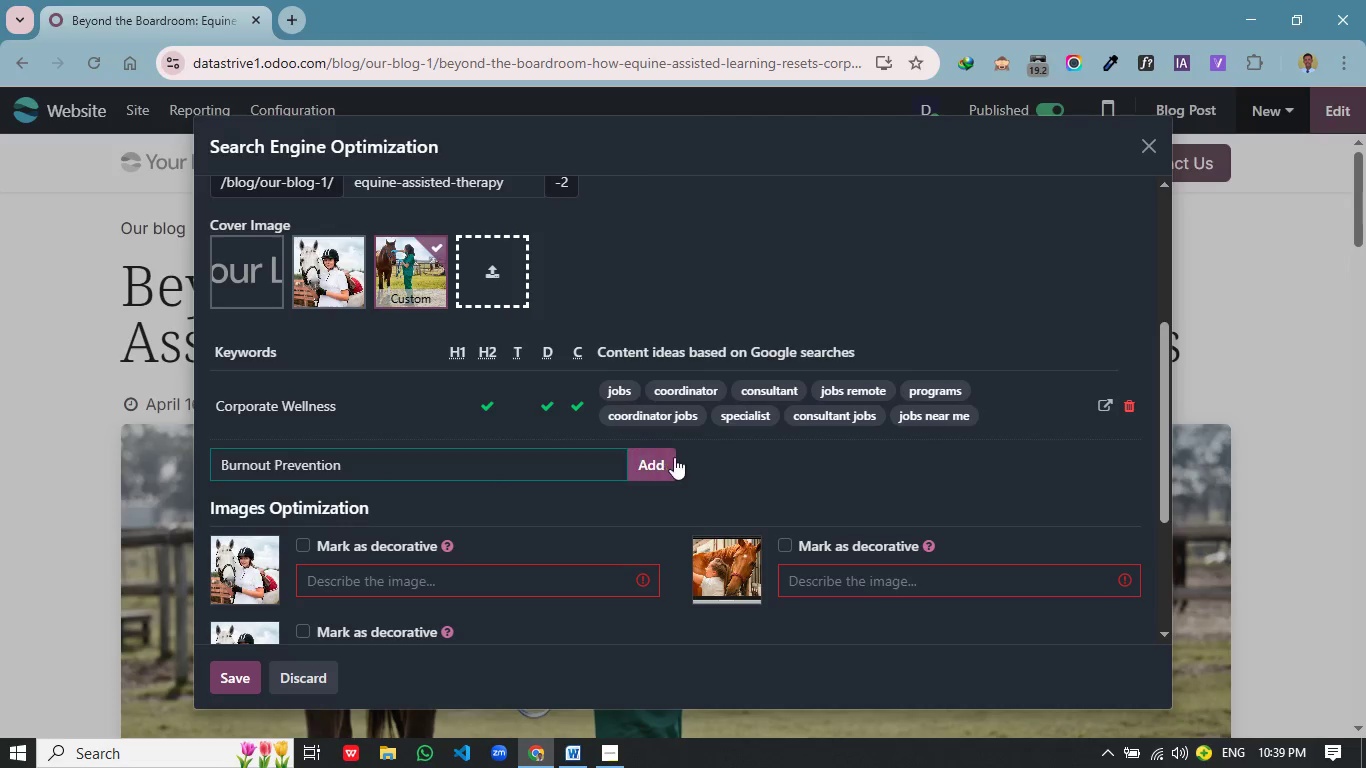 
left_click([635, 460])
 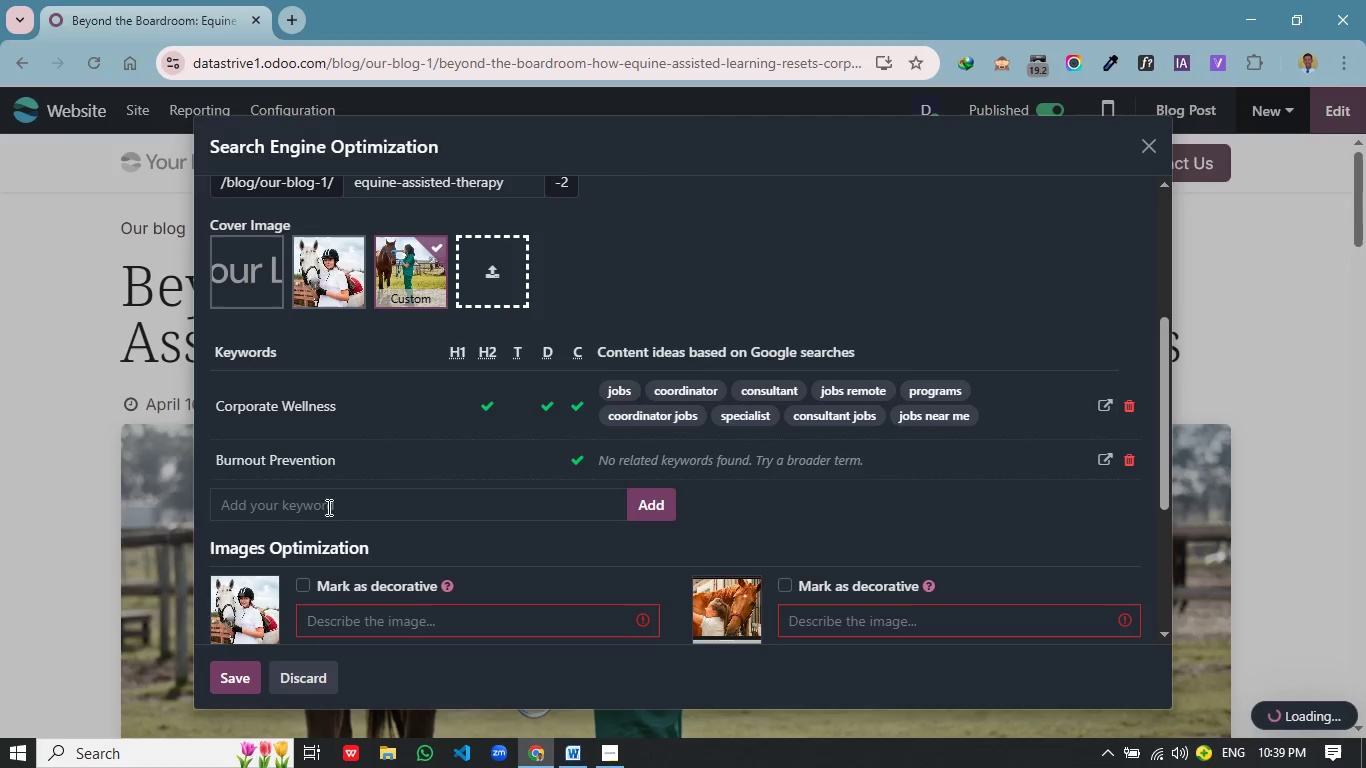 
left_click([328, 505])
 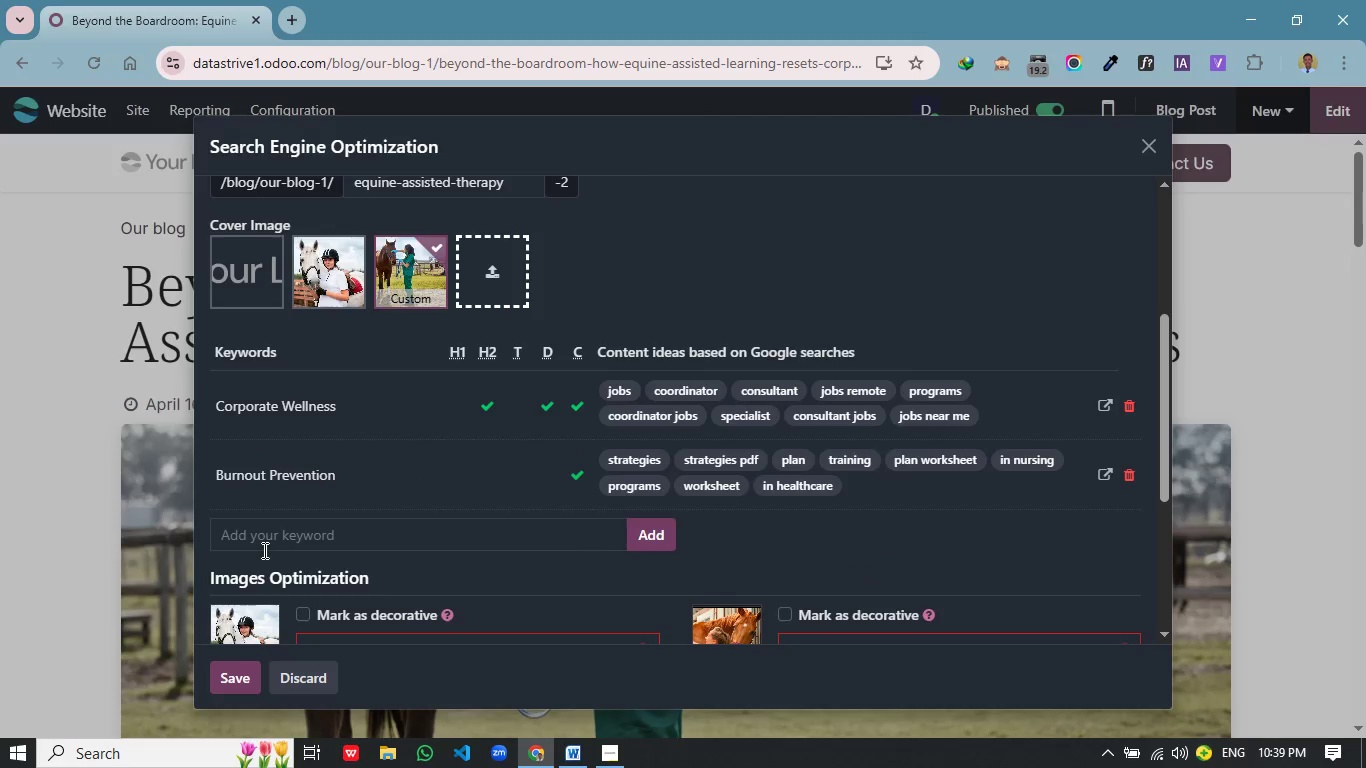 
left_click([305, 525])
 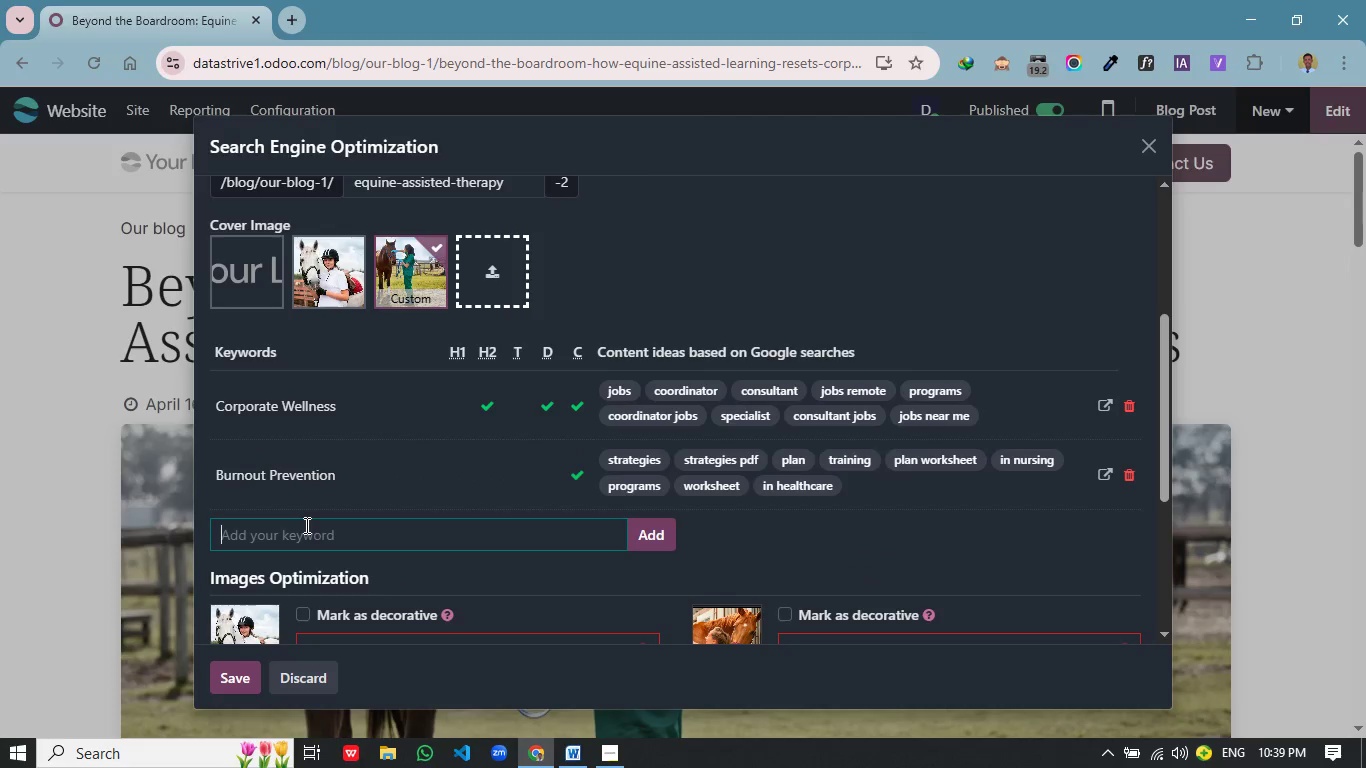 
type(Equine Therapy)
 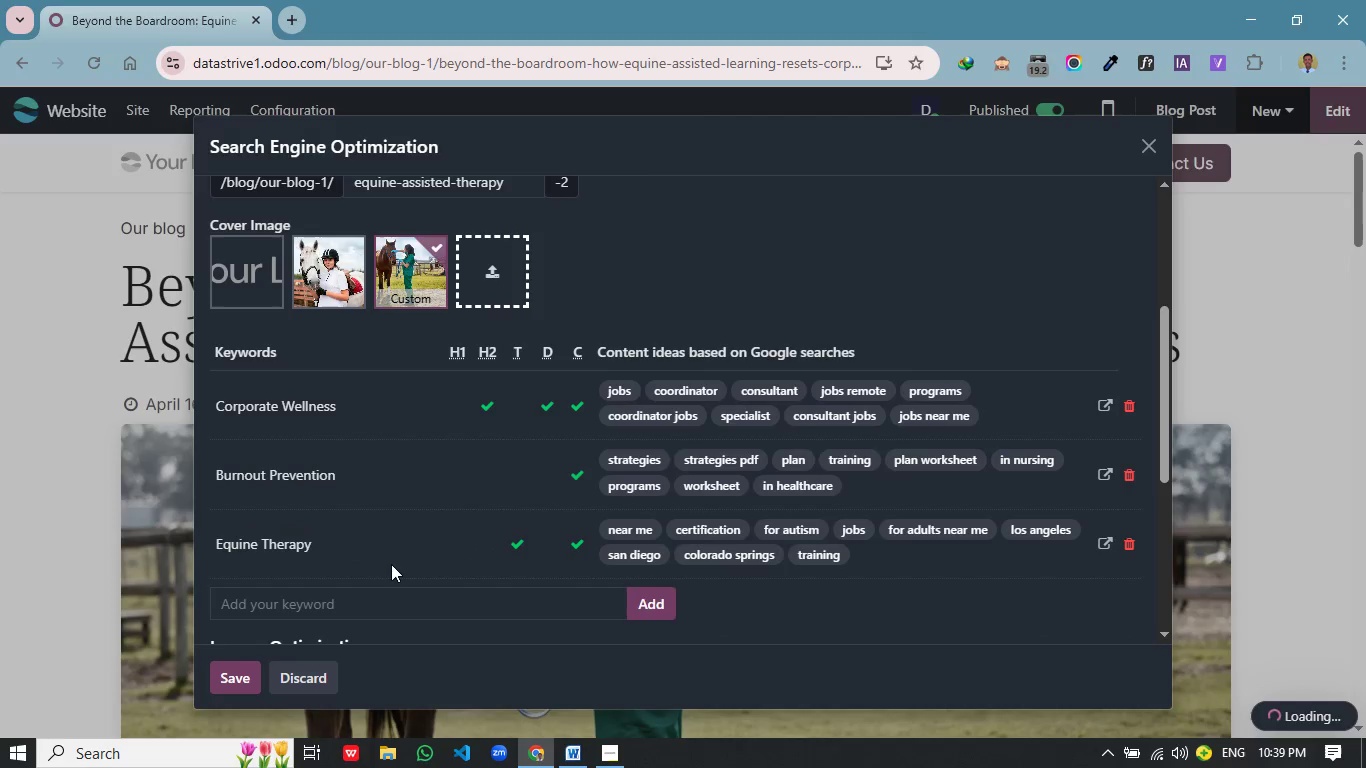 
left_click([351, 602])
 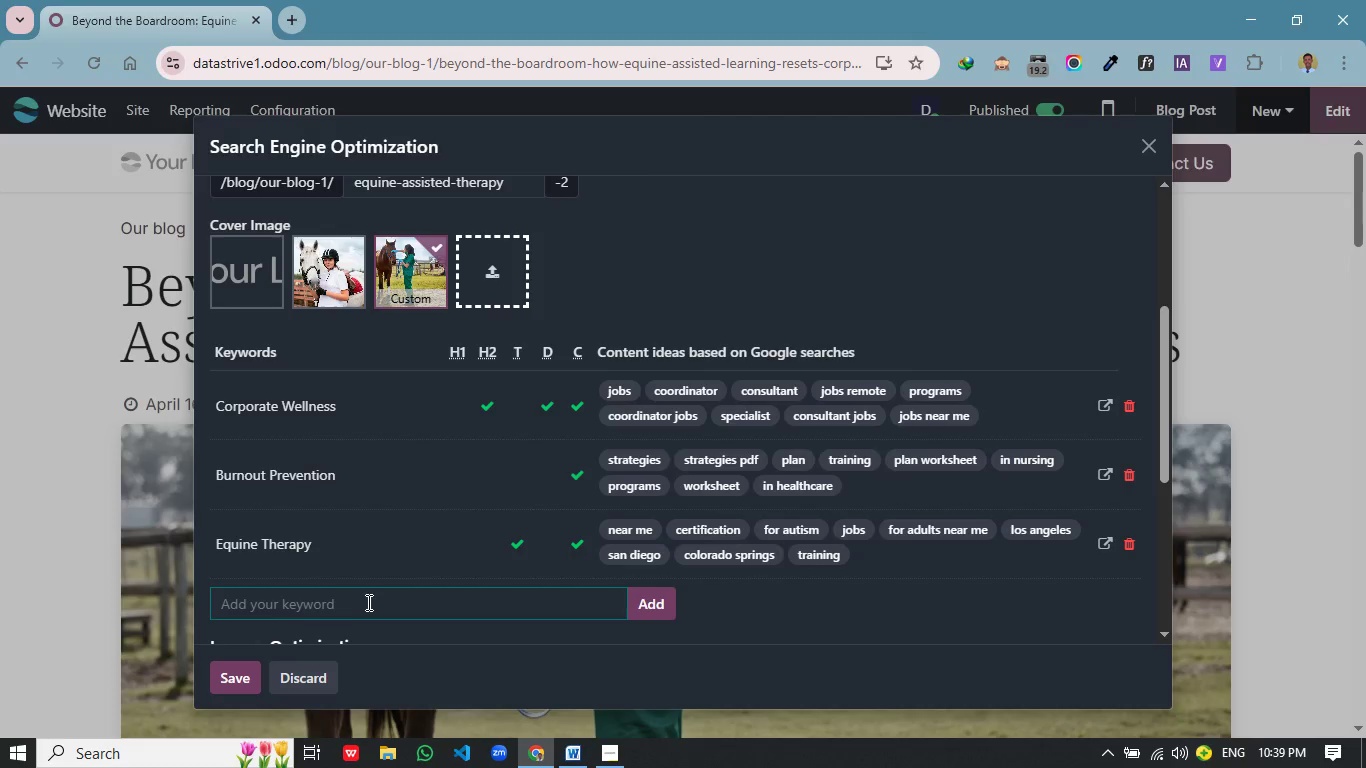 
wait(5.14)
 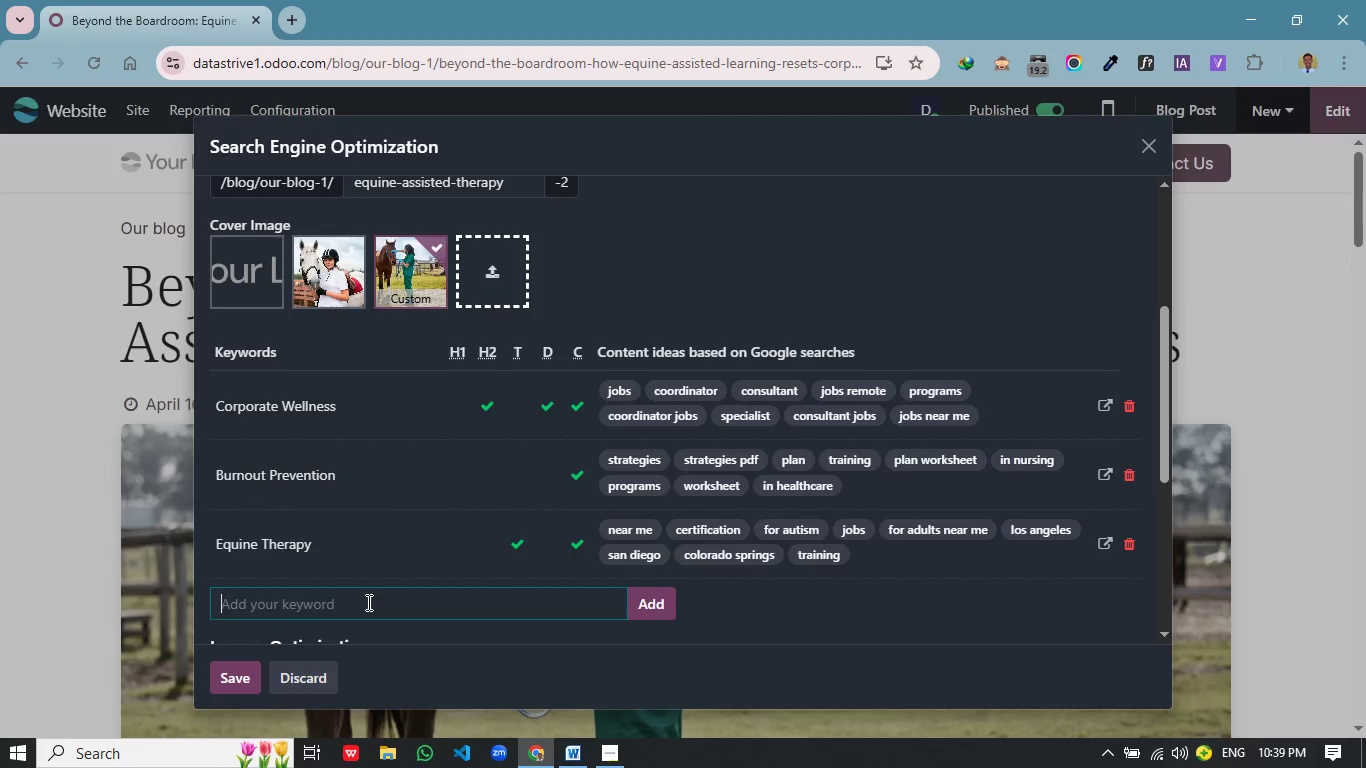 
type(Emplo)
 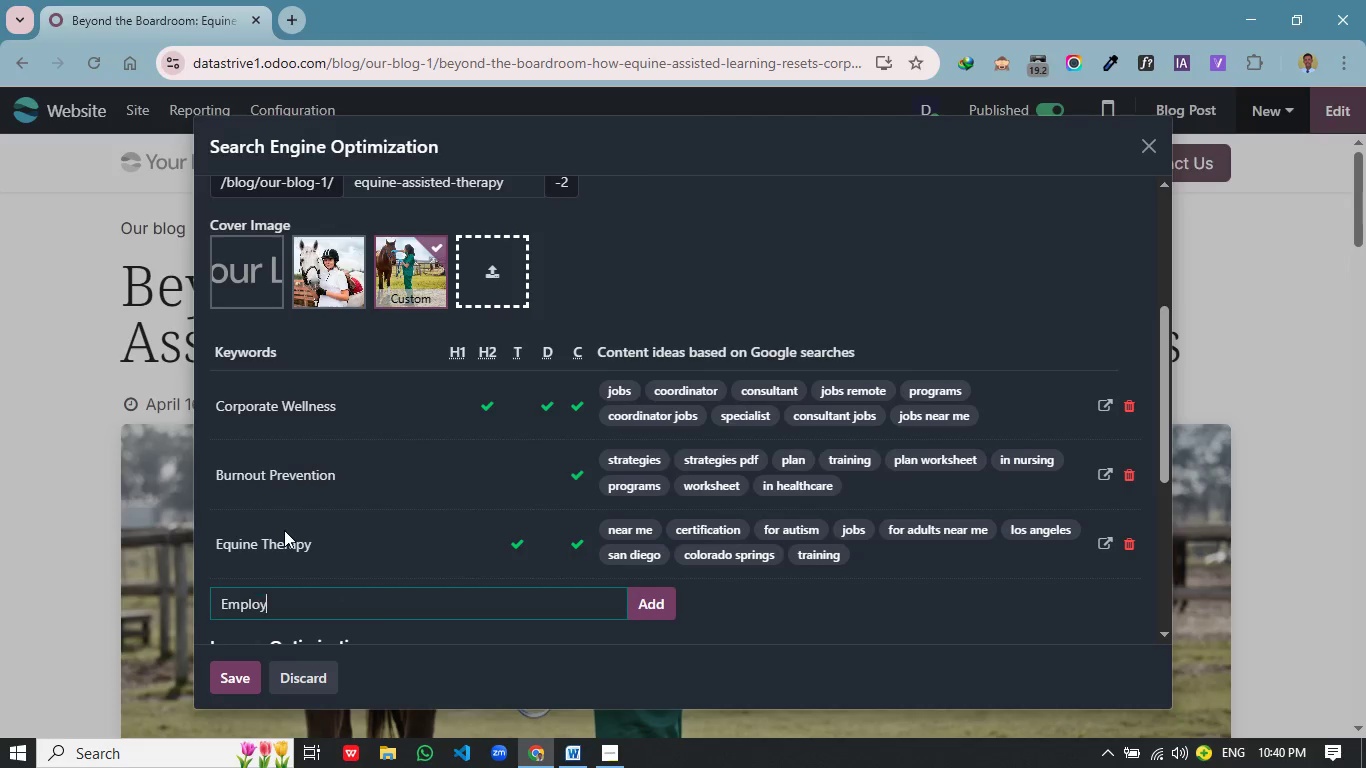 
type(yee Wellbeing)
 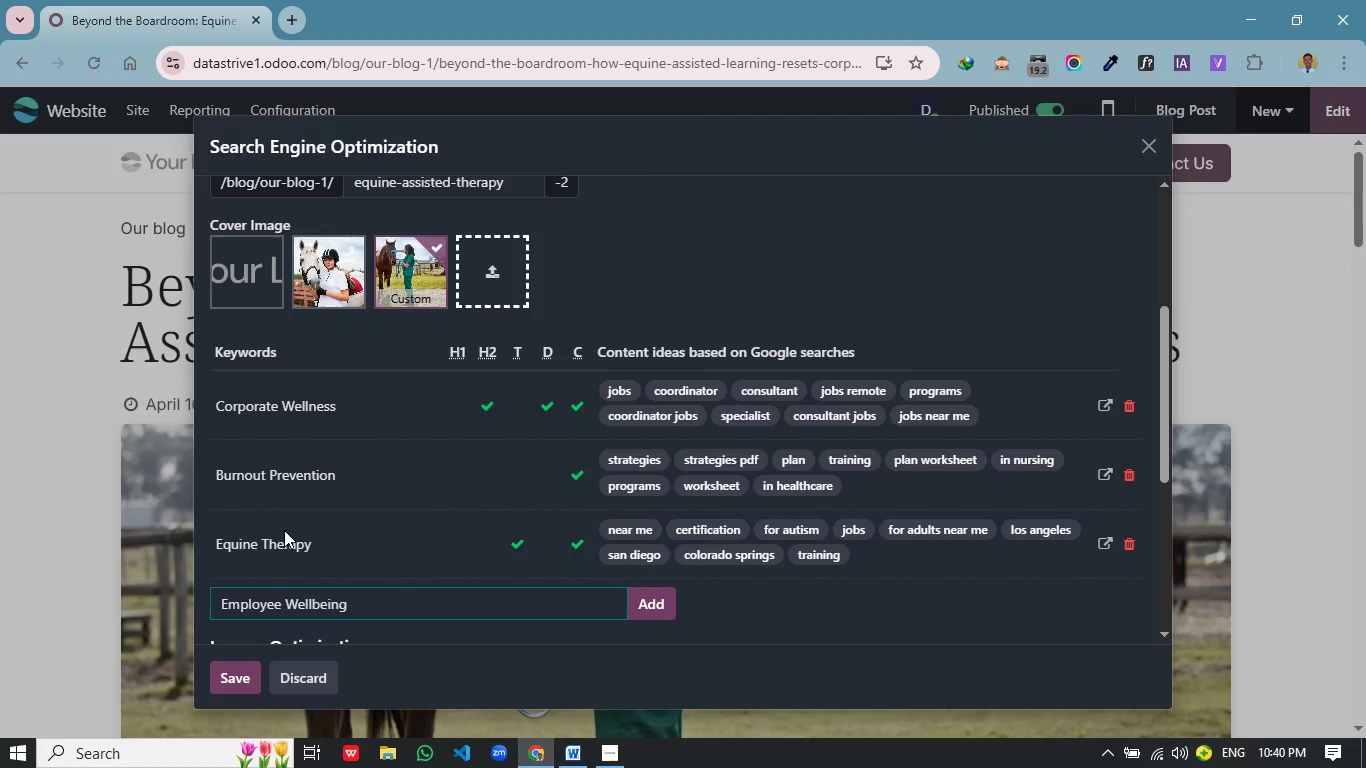 
key(Enter)
 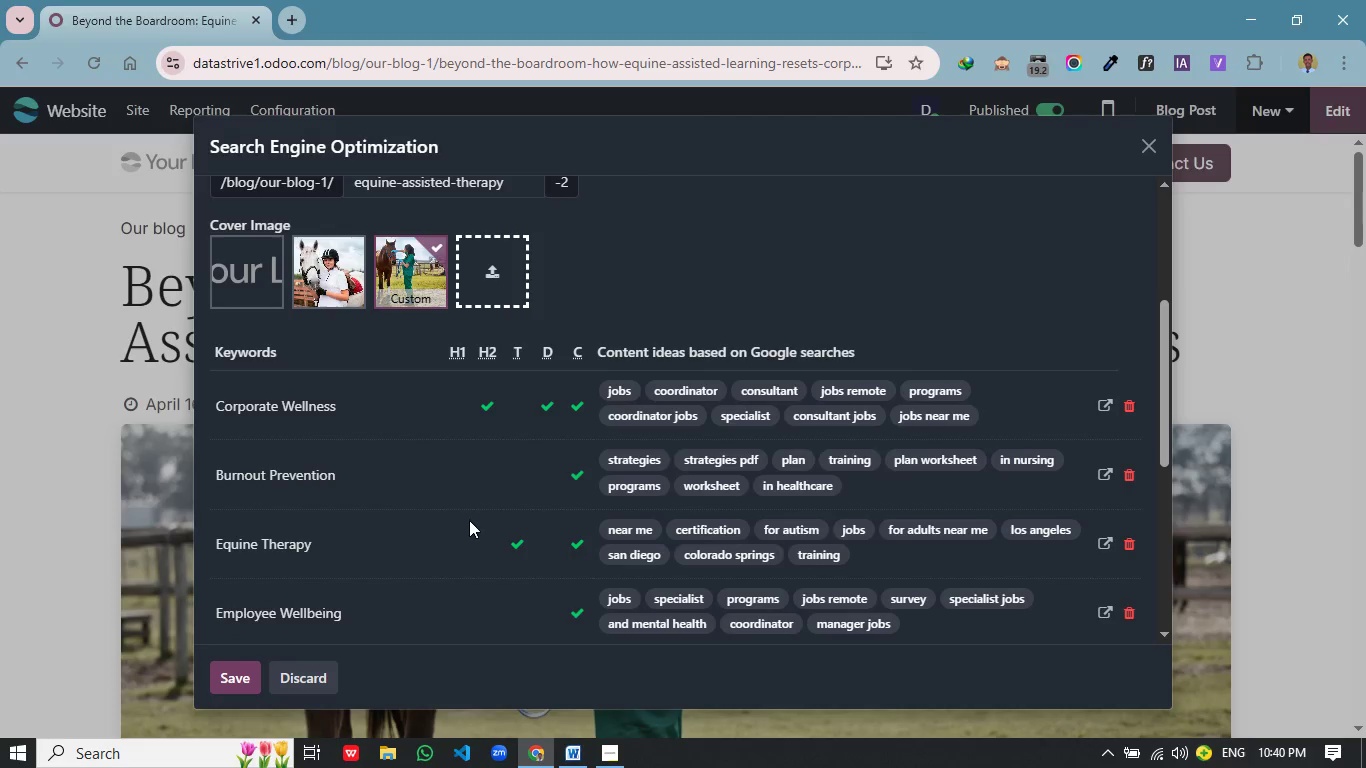 
scroll: coordinate [469, 521], scroll_direction: down, amount: 1.0
 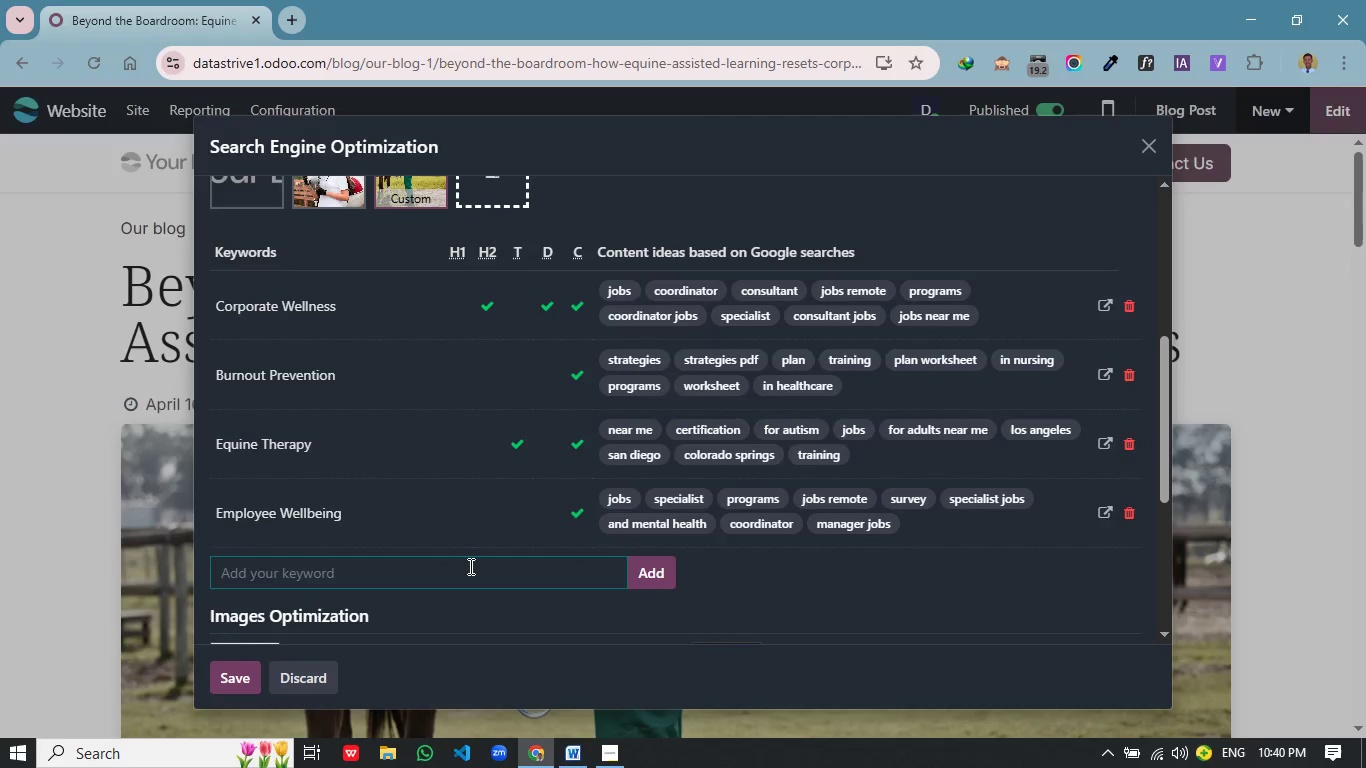 
type(Leadrship Development)
 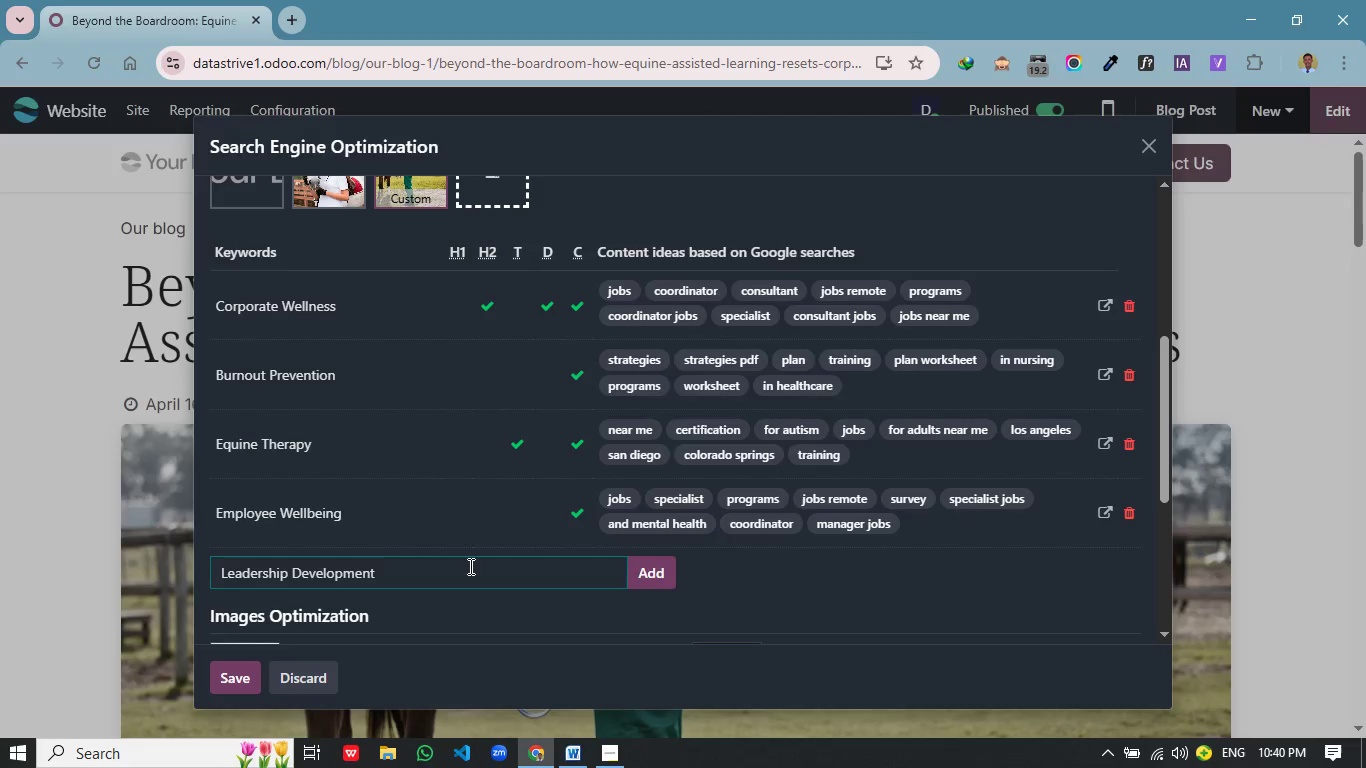 
left_click([654, 568])
 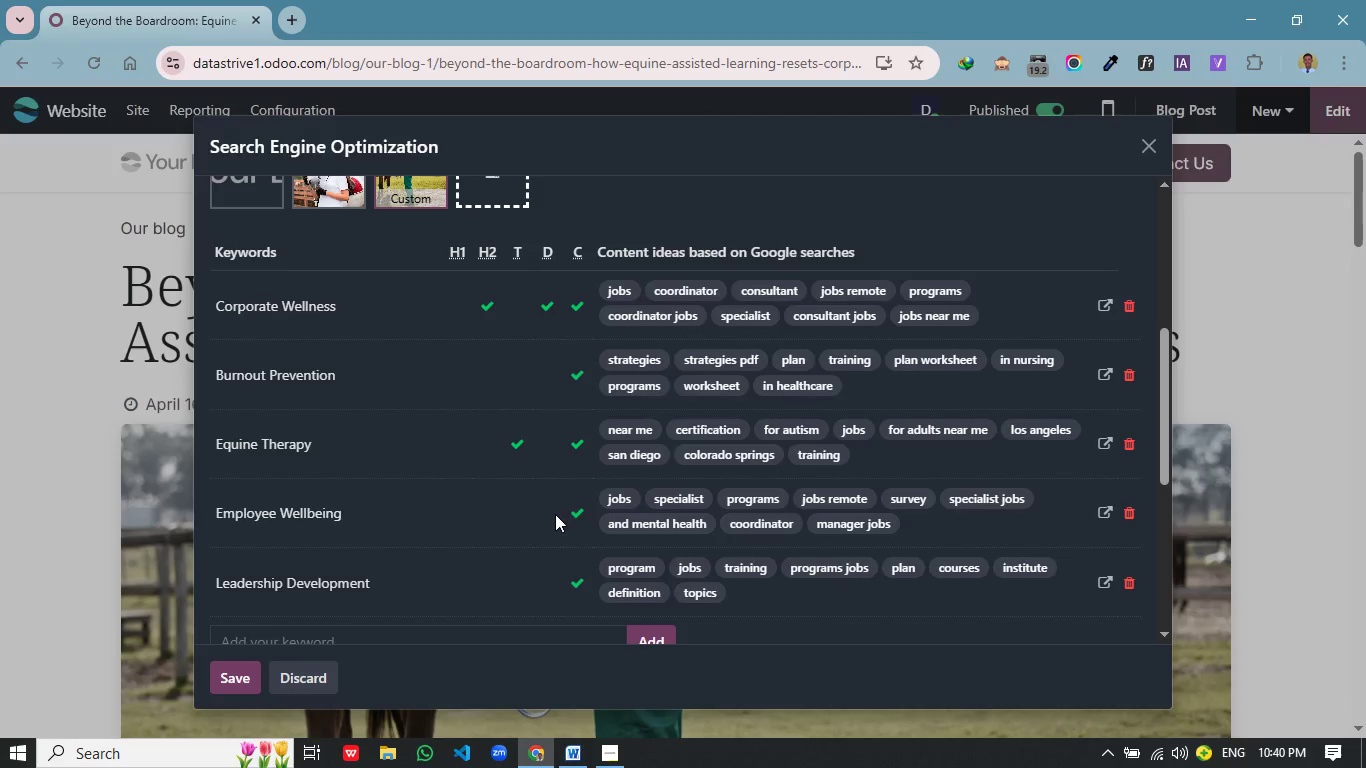 
scroll: coordinate [555, 514], scroll_direction: down, amount: 1.0
 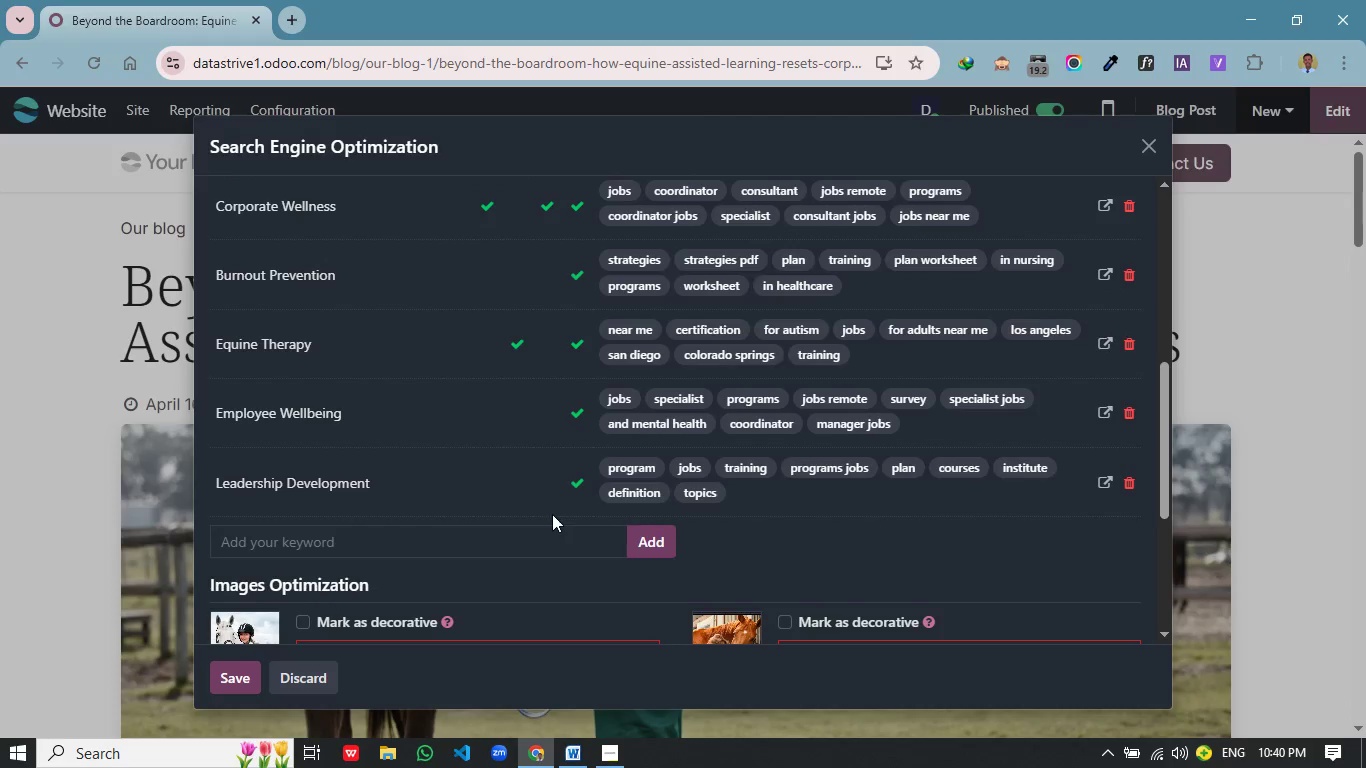 
scroll: coordinate [546, 514], scroll_direction: up, amount: 3.0
 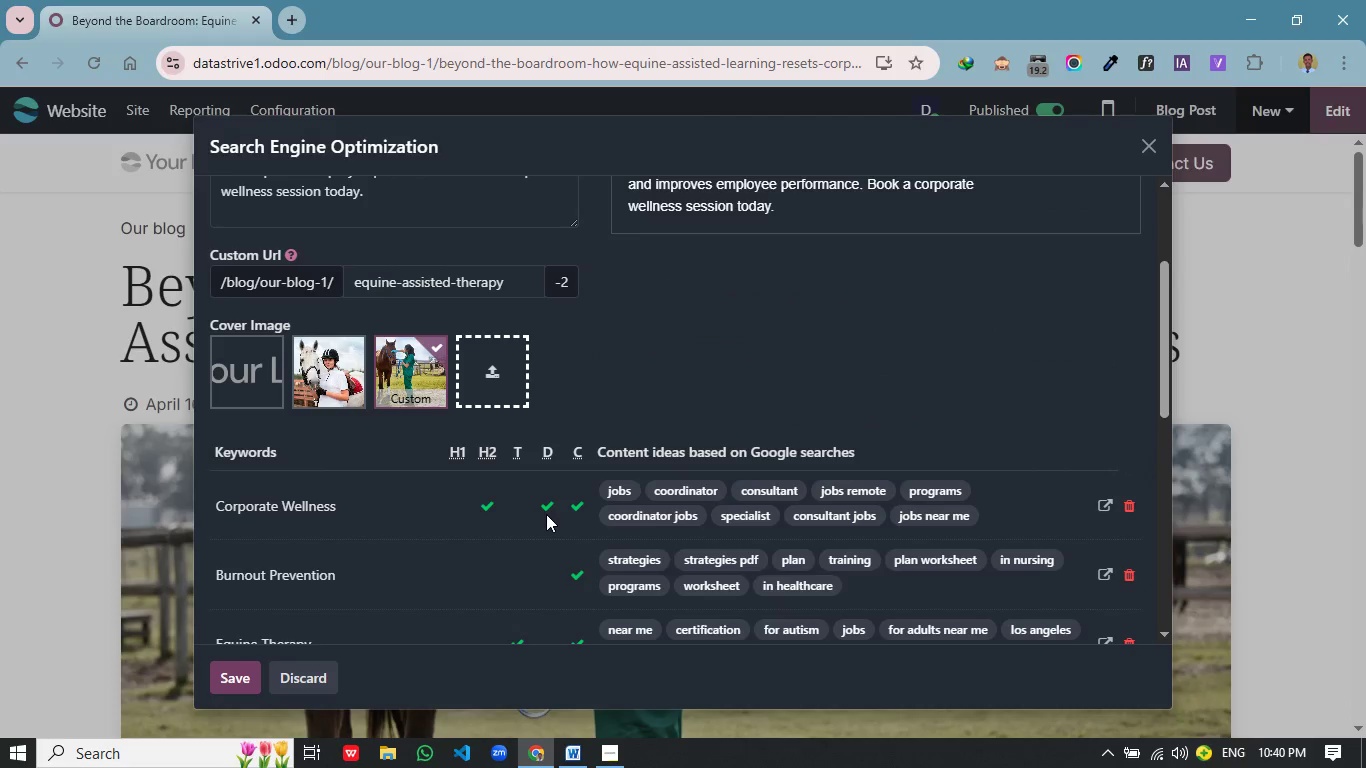 
scroll: coordinate [465, 342], scroll_direction: down, amount: 1.0
 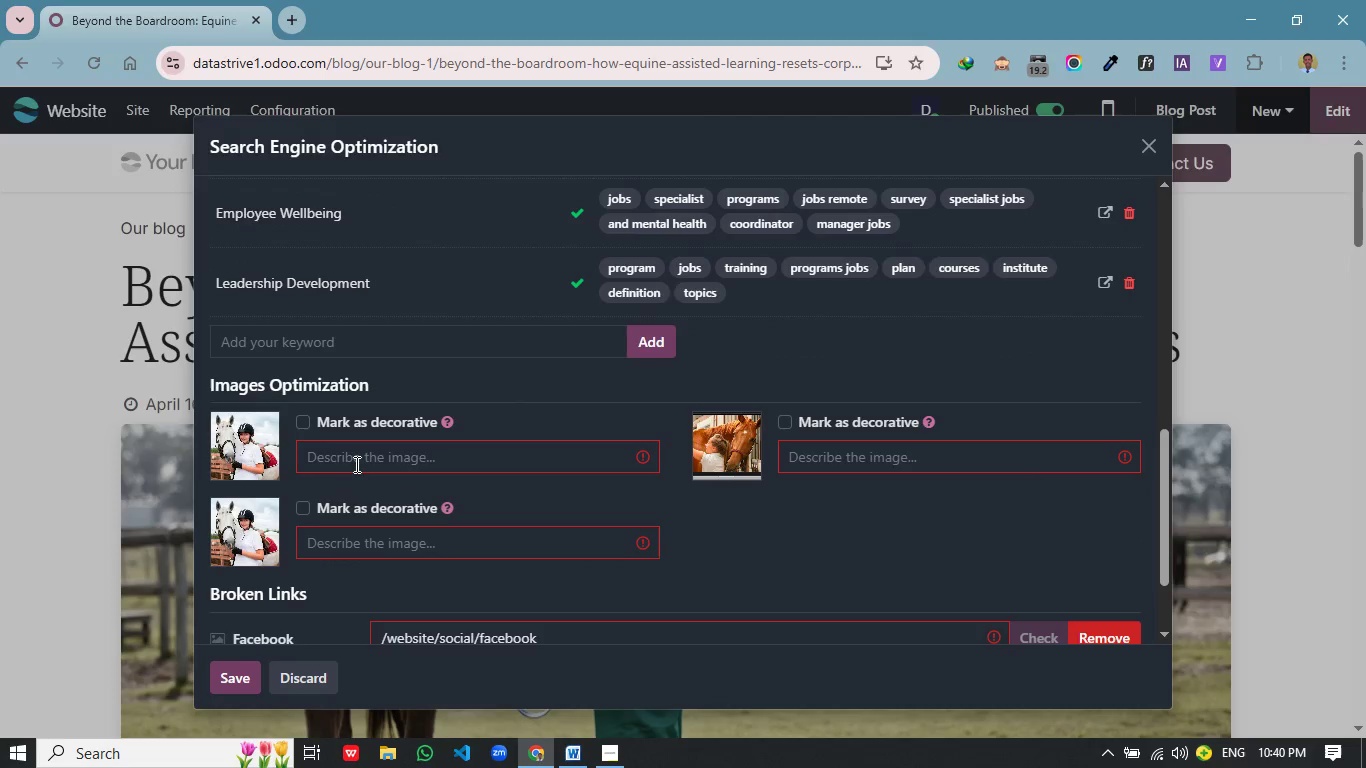 
left_click([358, 464])
 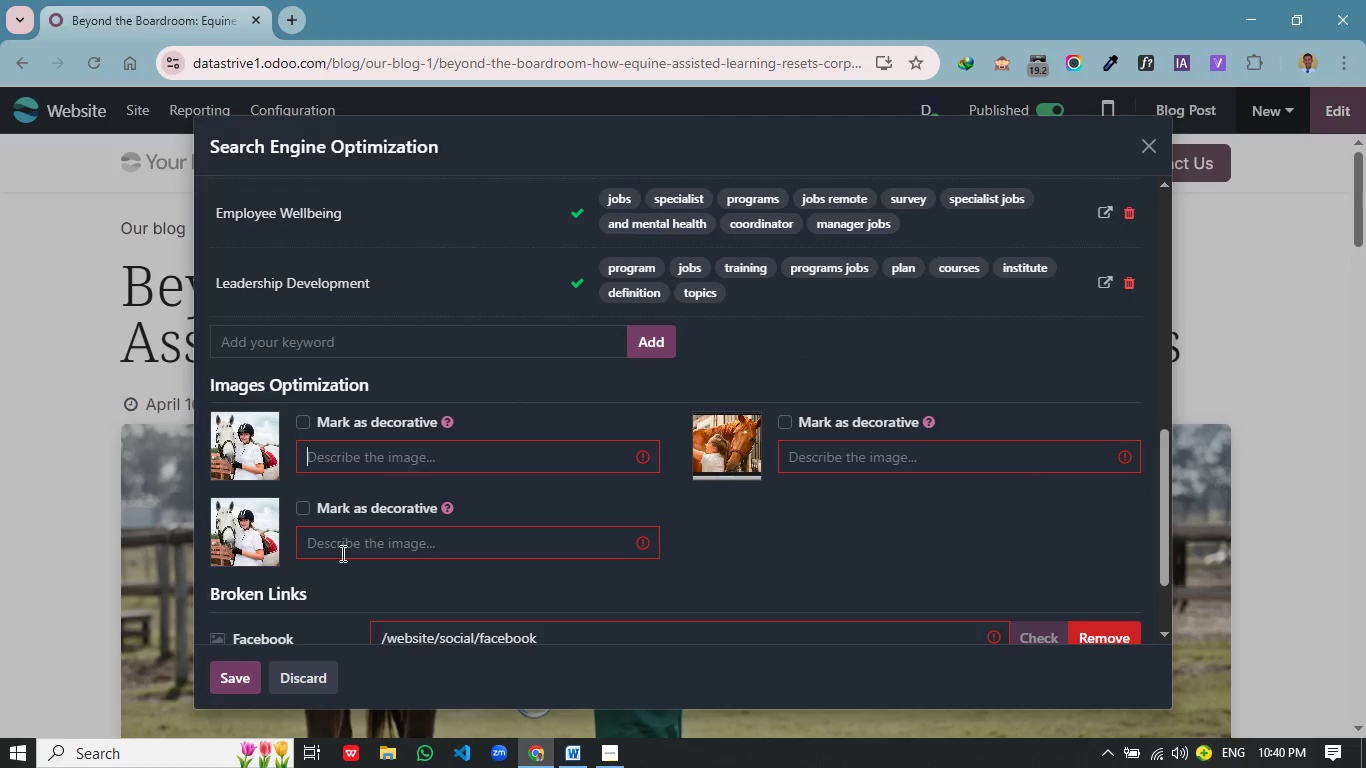 
left_click([234, 675])
 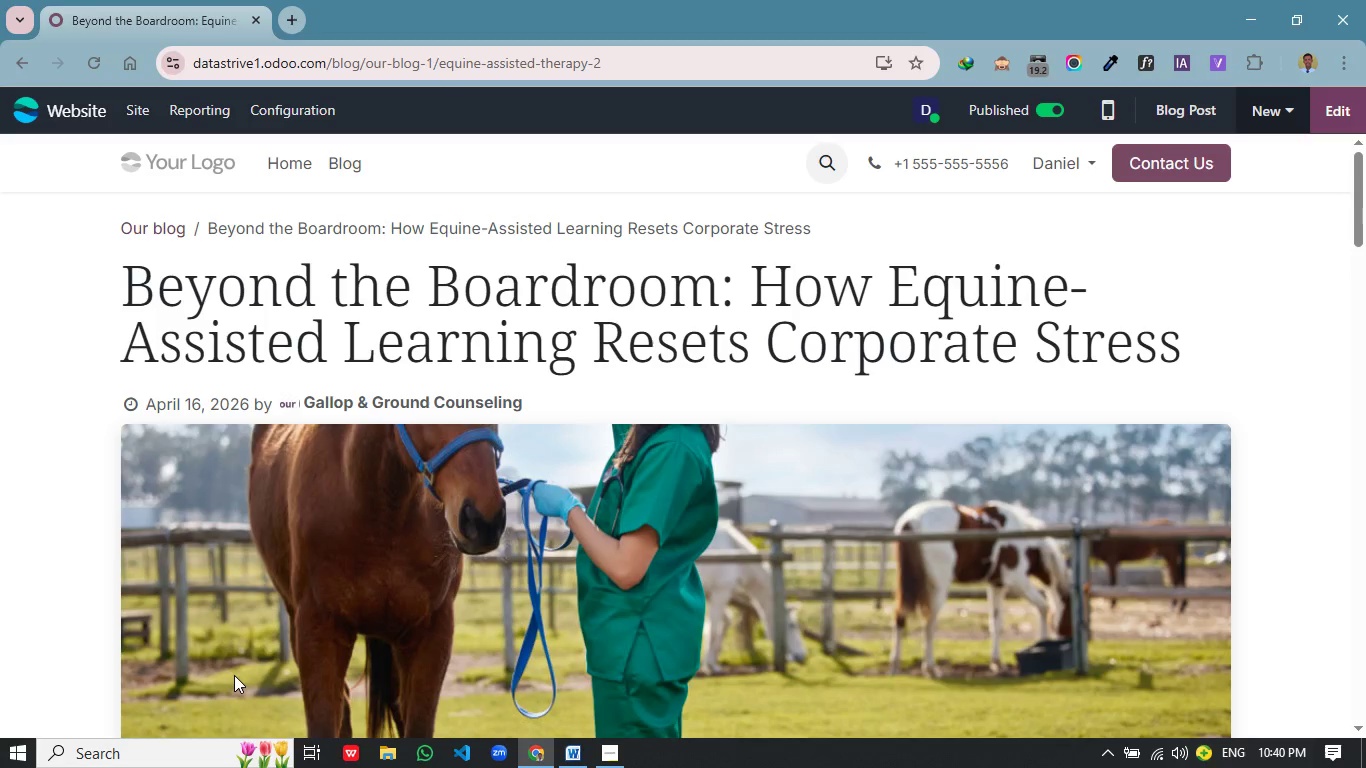 
wait(5.33)
 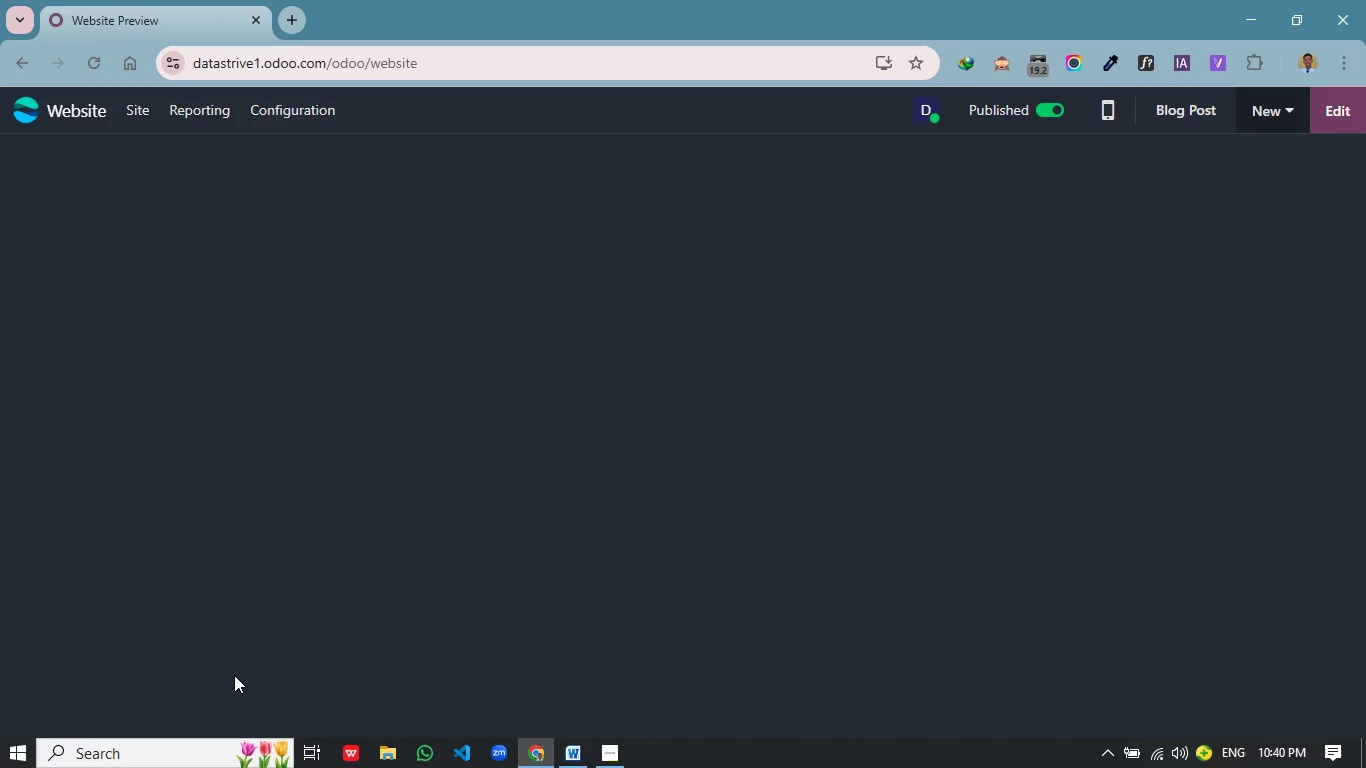 
key(Alt+Tab)
 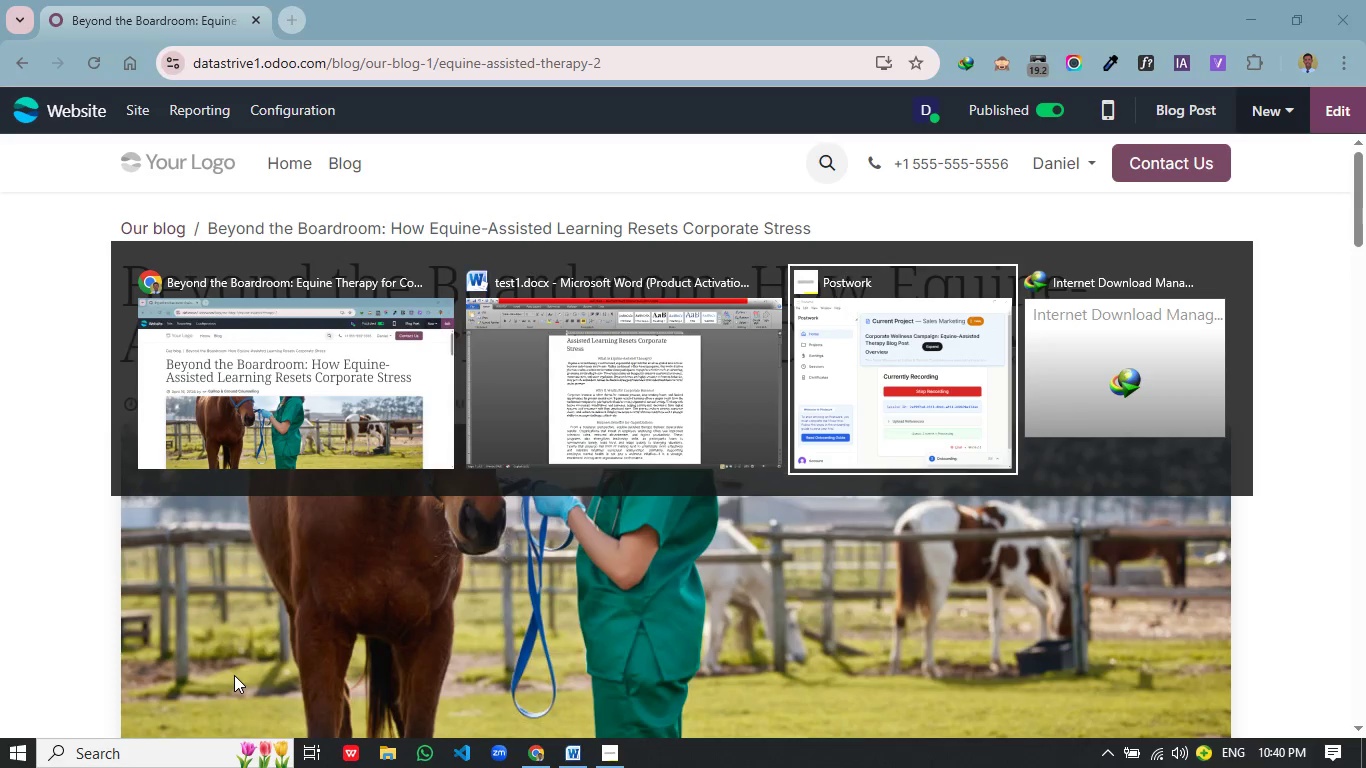 
key(Alt+Tab)